 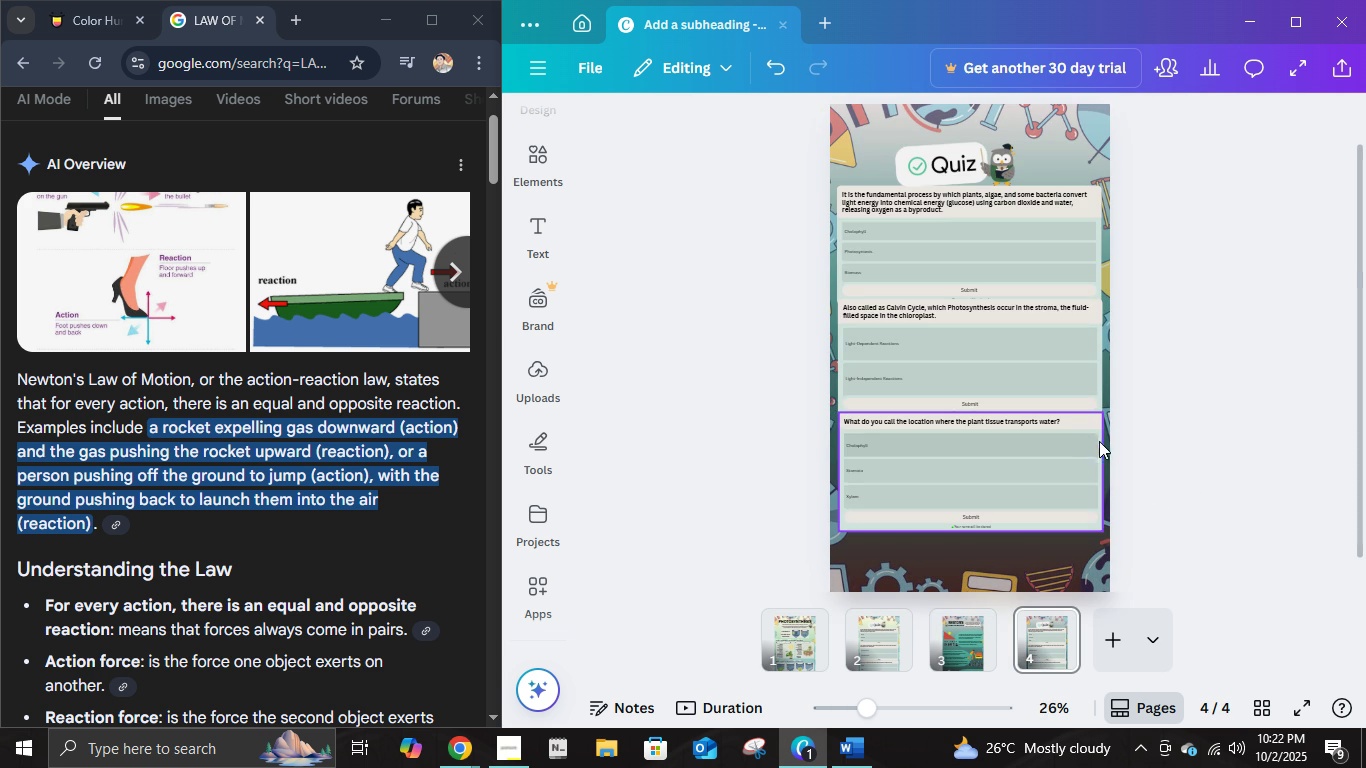 
left_click([1091, 217])
 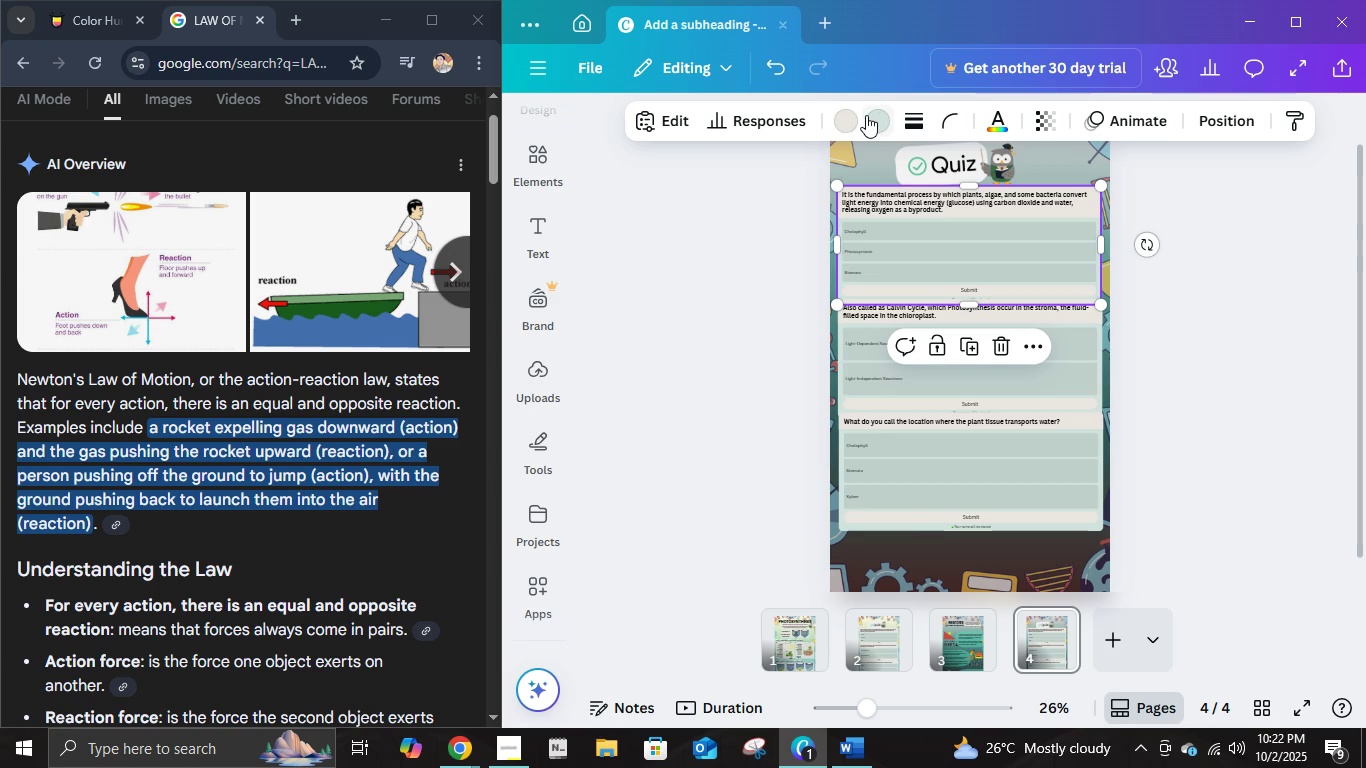 
left_click([852, 115])
 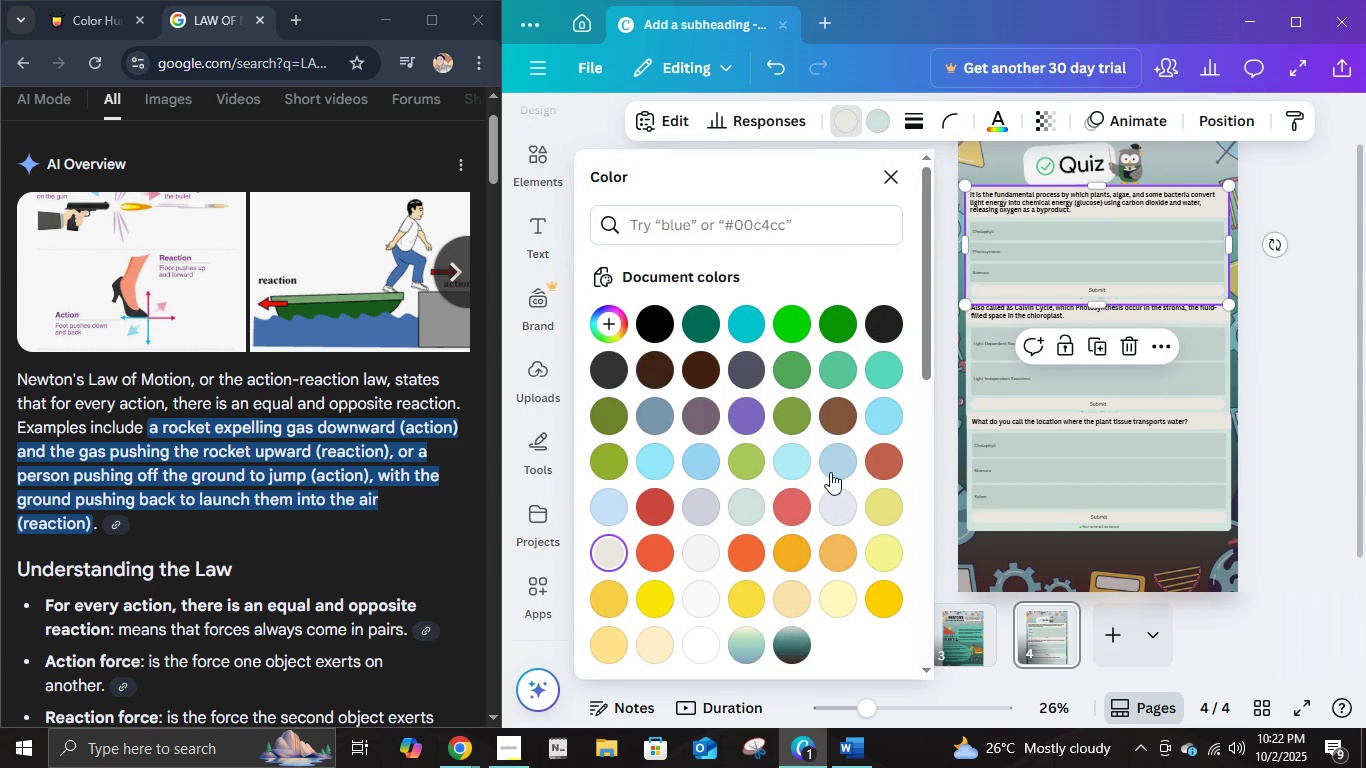 
left_click([835, 414])
 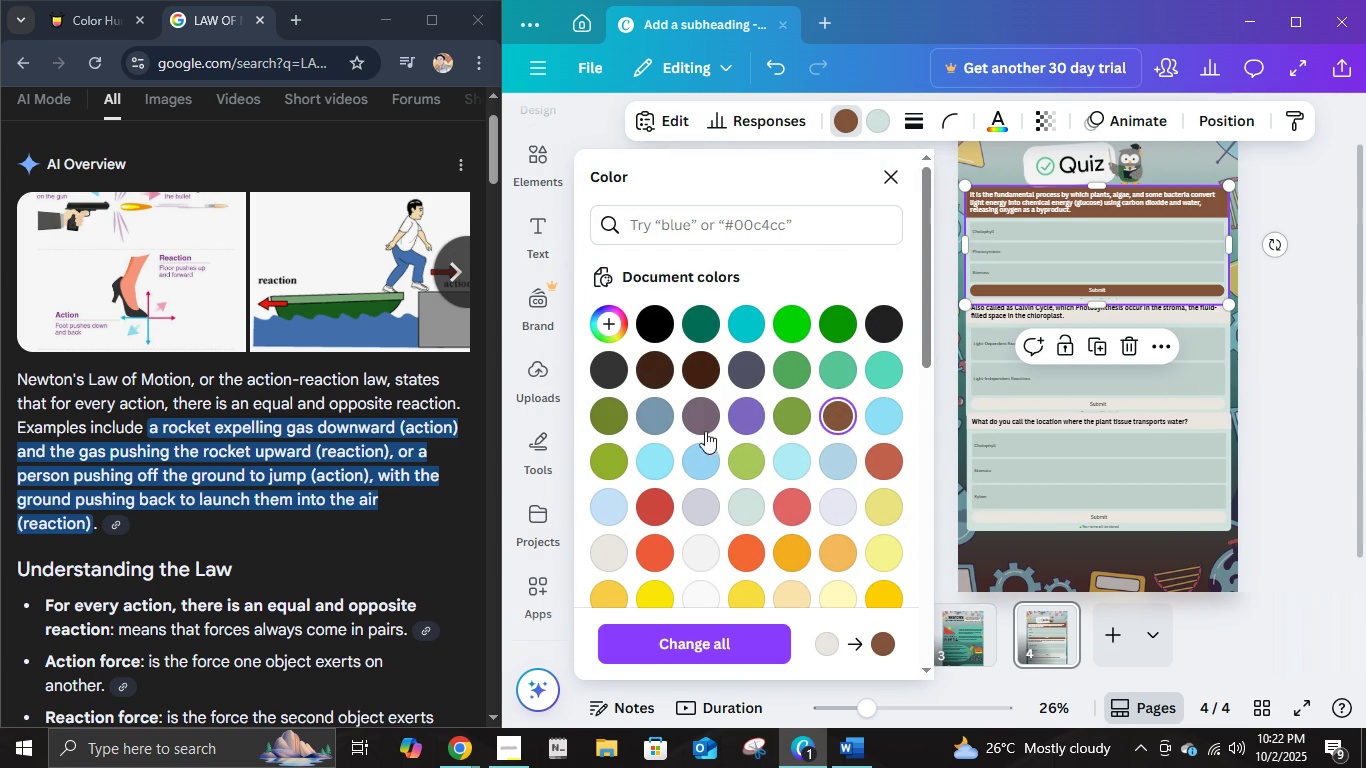 
left_click([665, 416])
 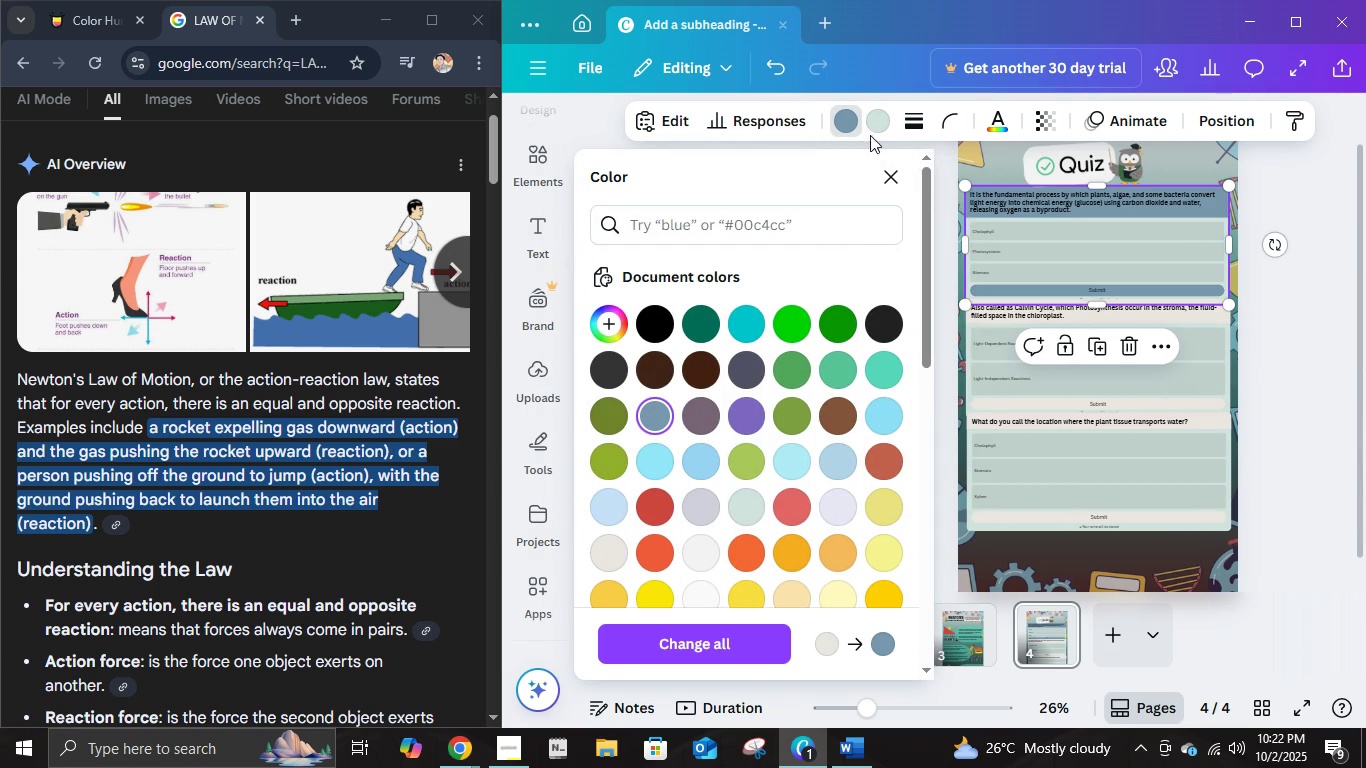 
left_click([885, 121])
 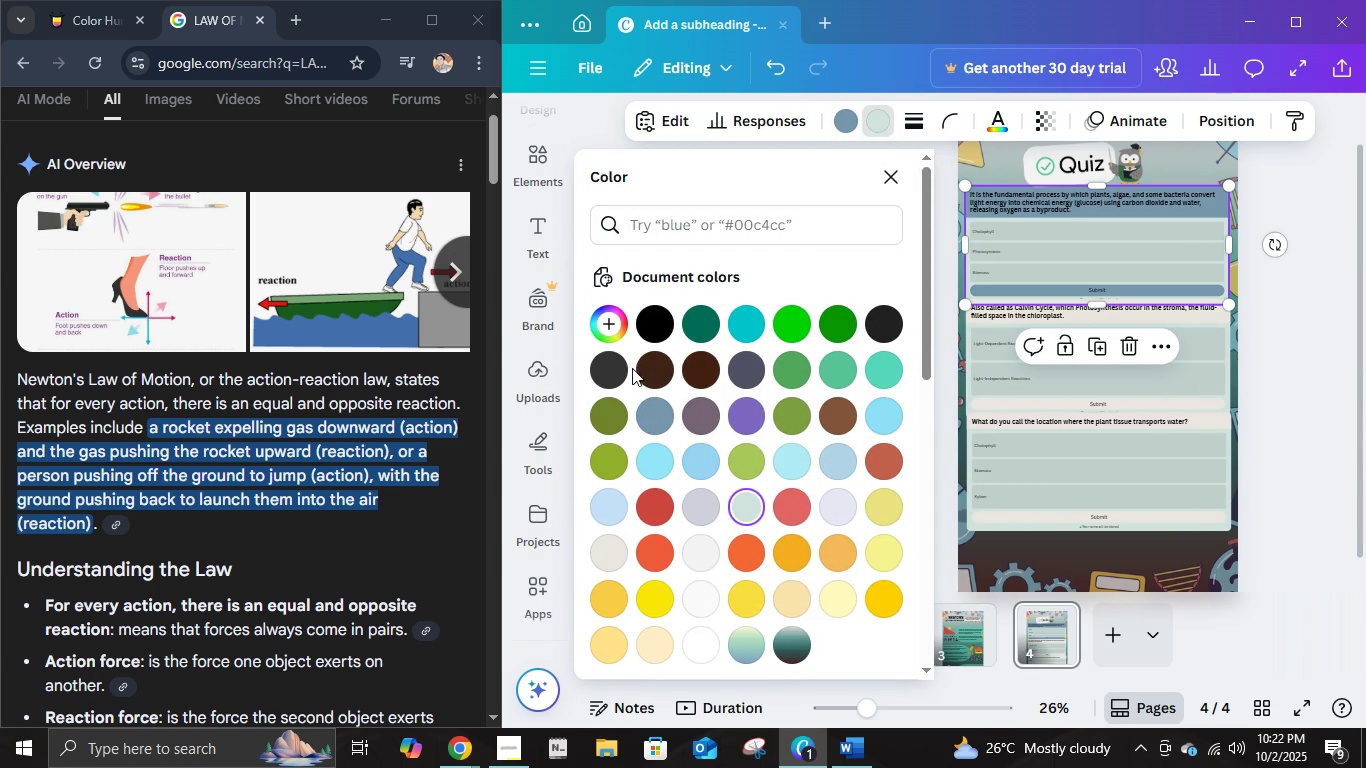 
left_click([610, 377])
 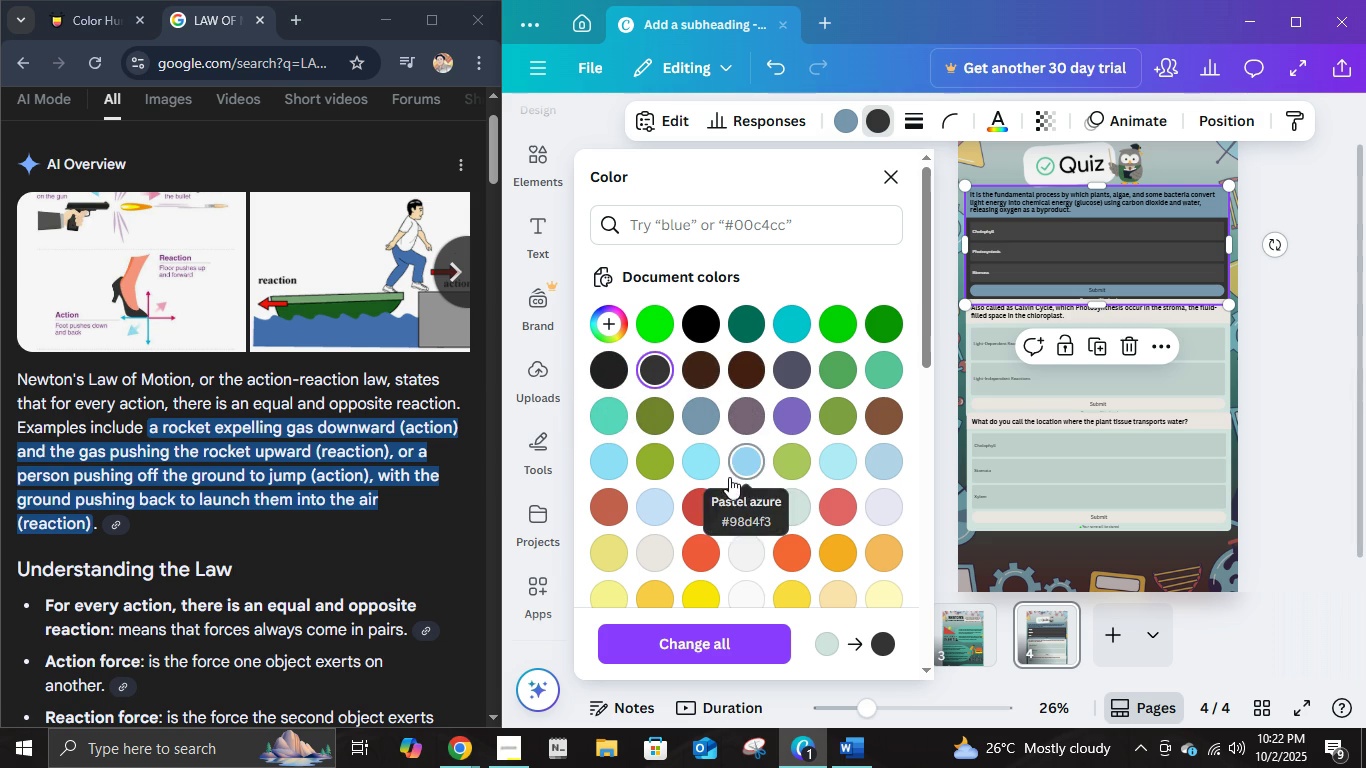 
left_click([704, 419])
 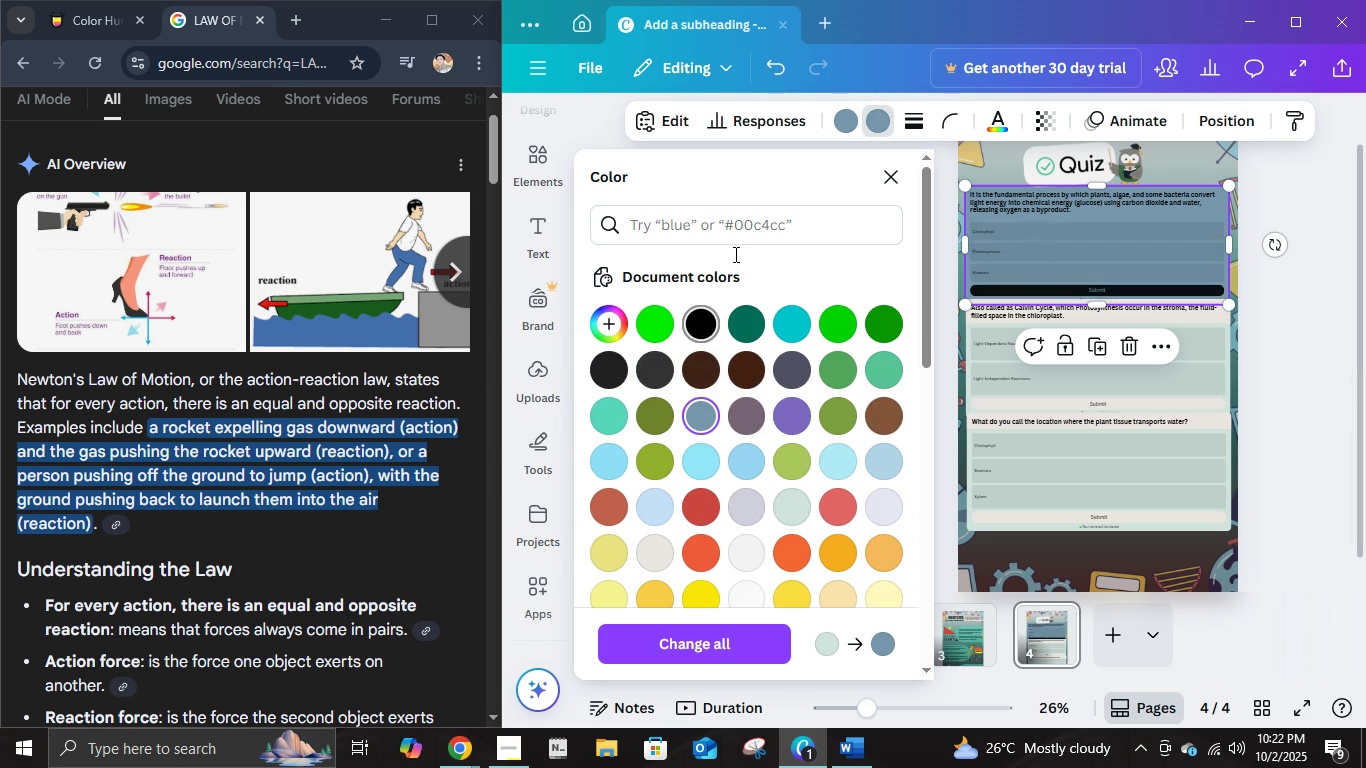 
left_click([846, 122])
 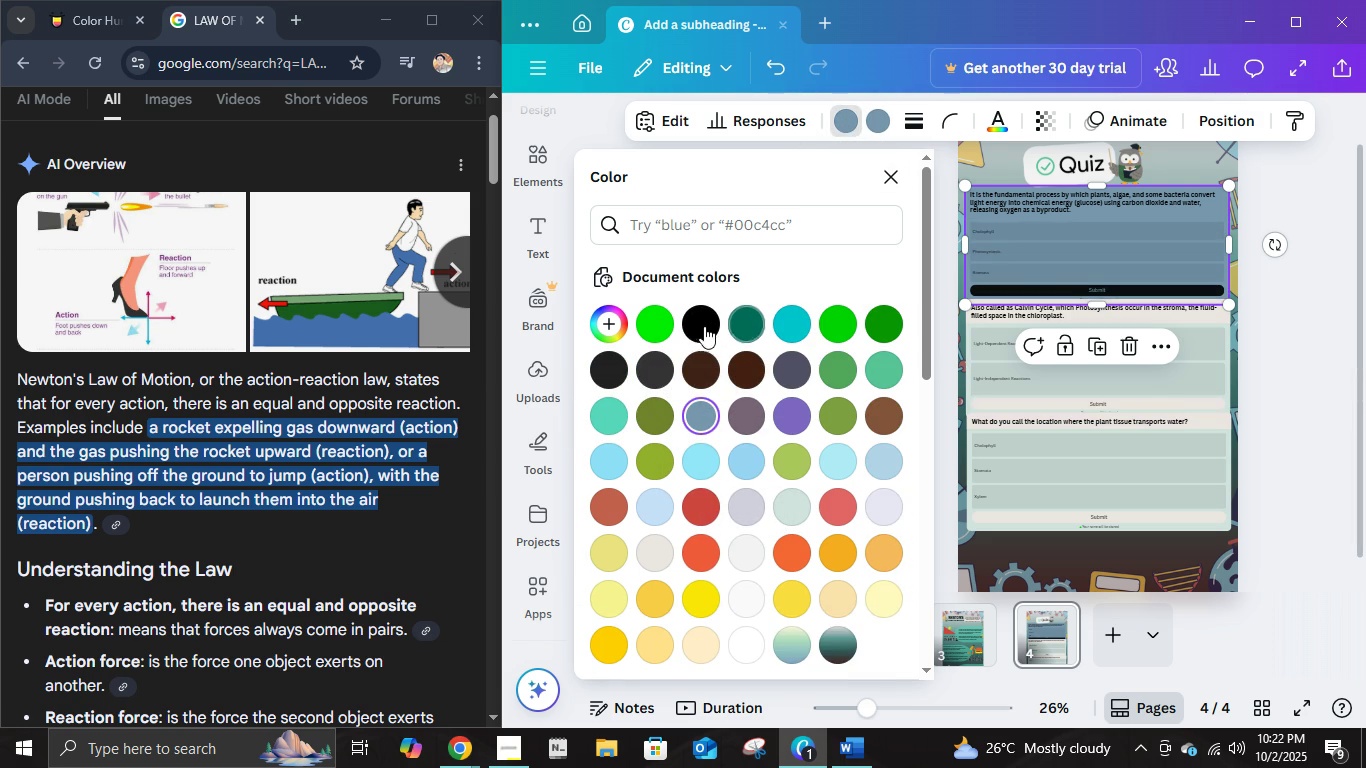 
left_click([697, 328])
 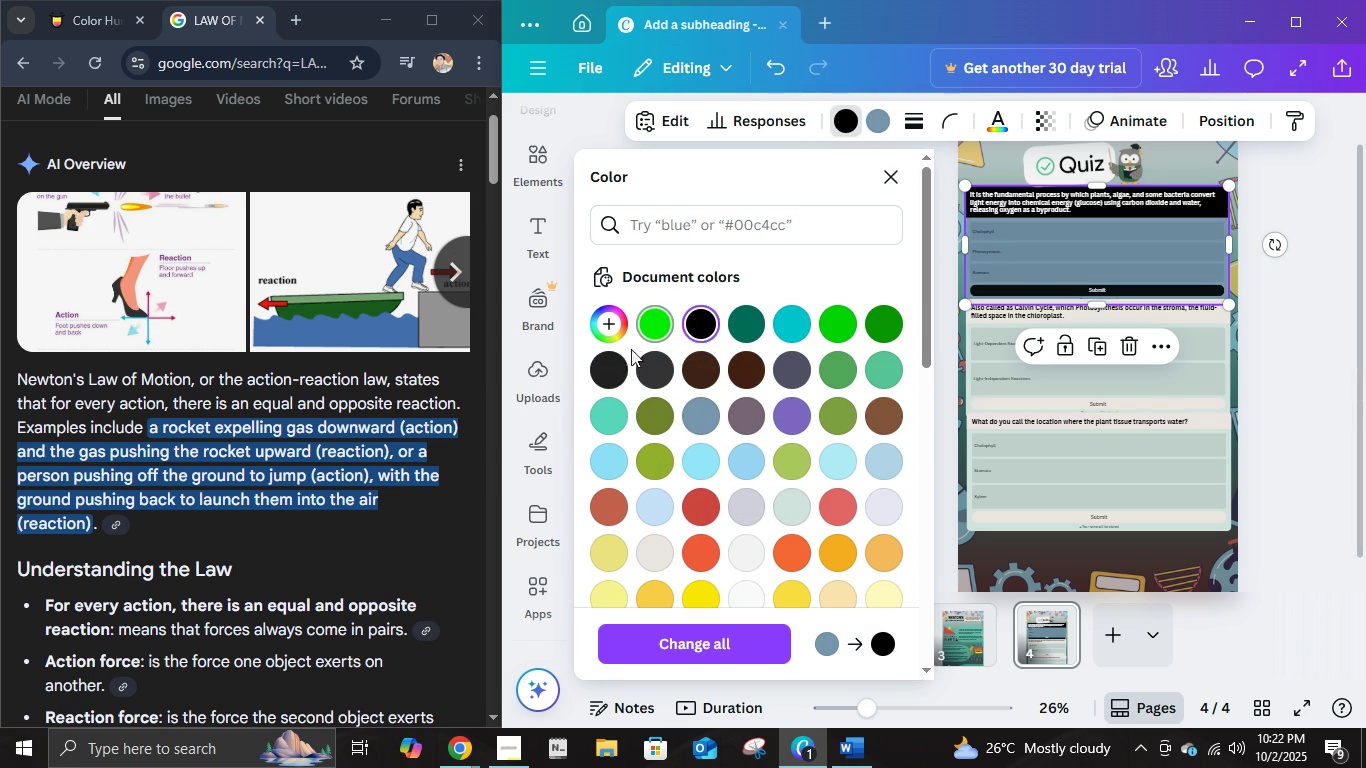 
left_click([620, 366])
 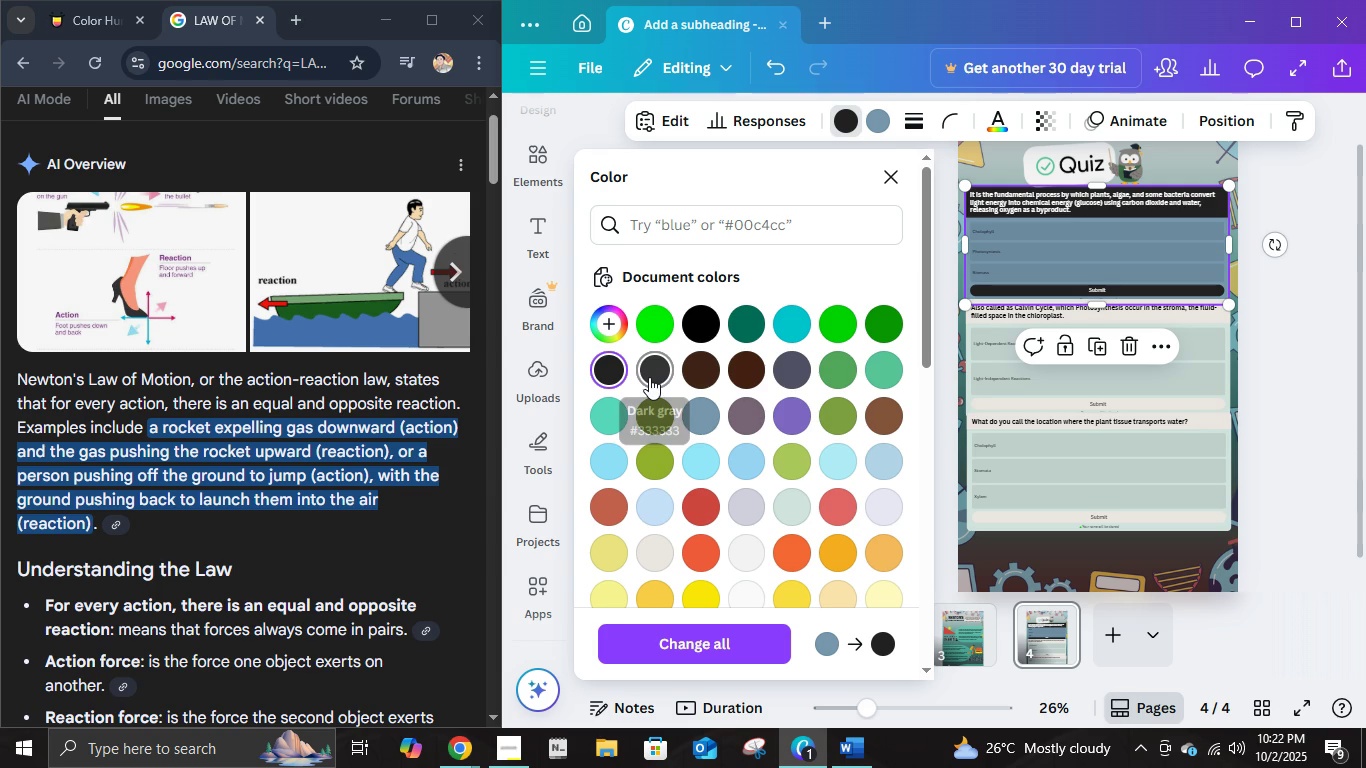 
left_click([649, 377])
 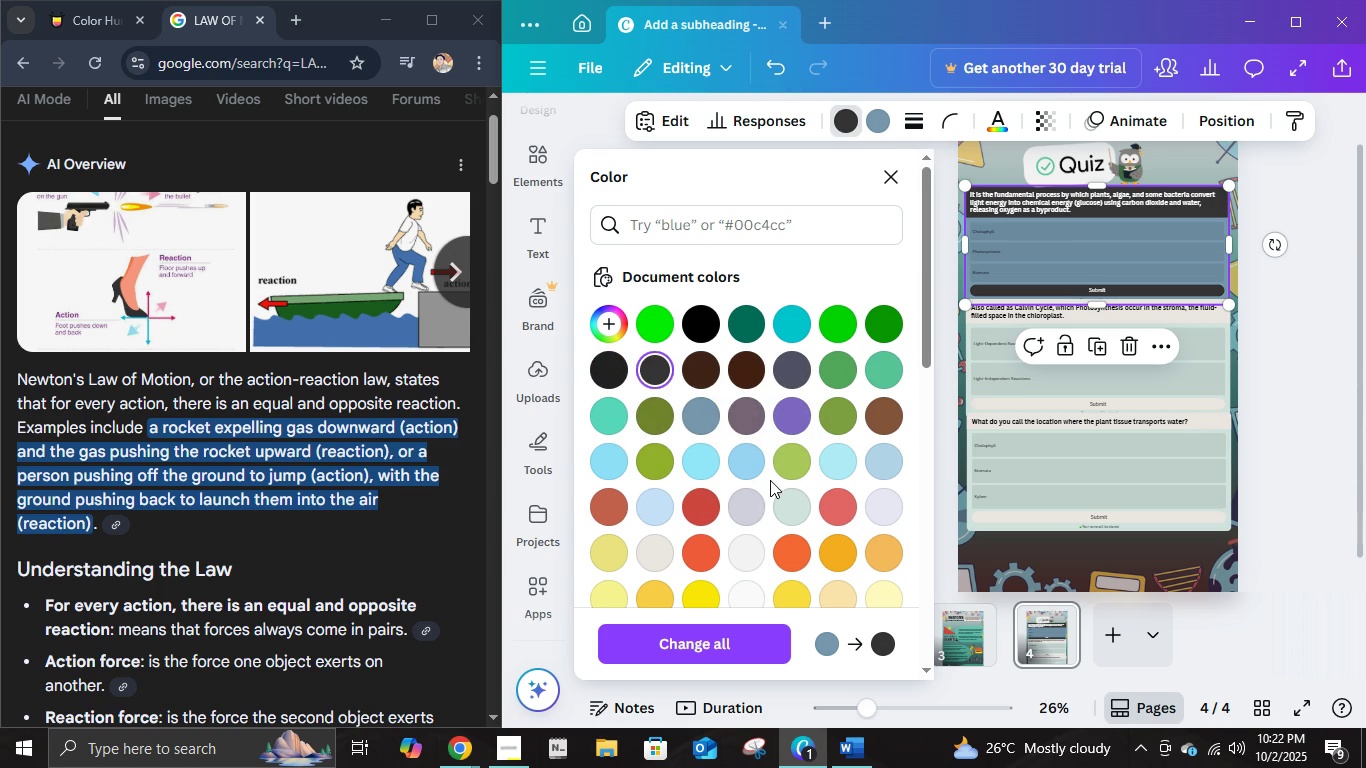 
left_click([890, 462])
 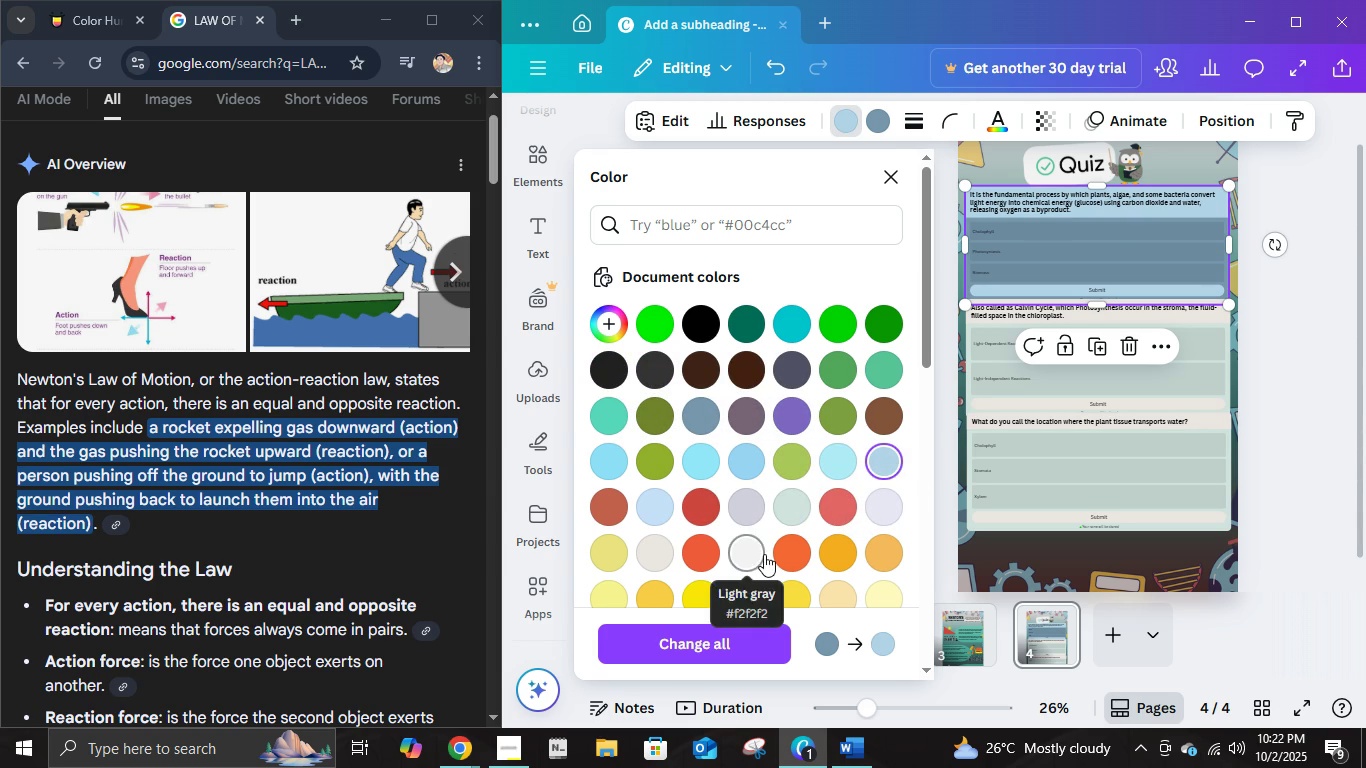 
left_click([792, 514])
 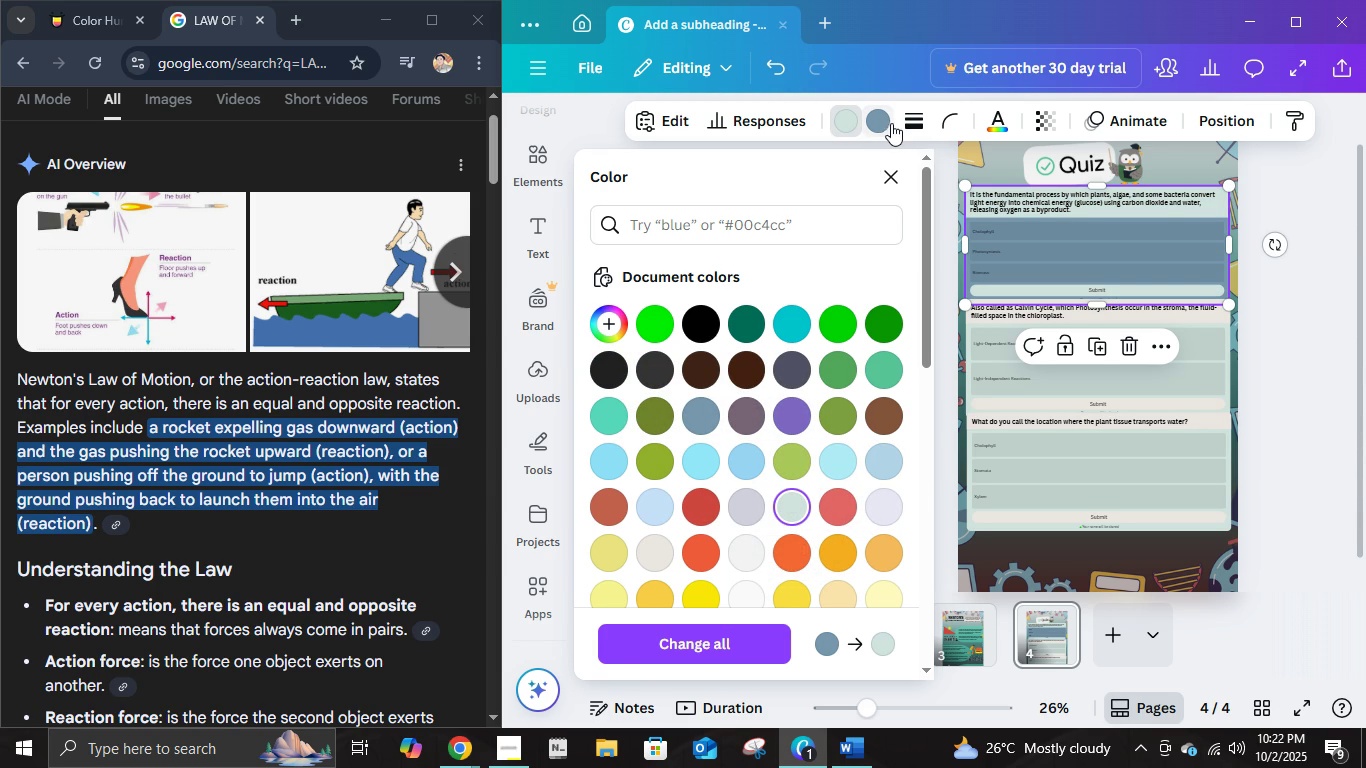 
wait(5.66)
 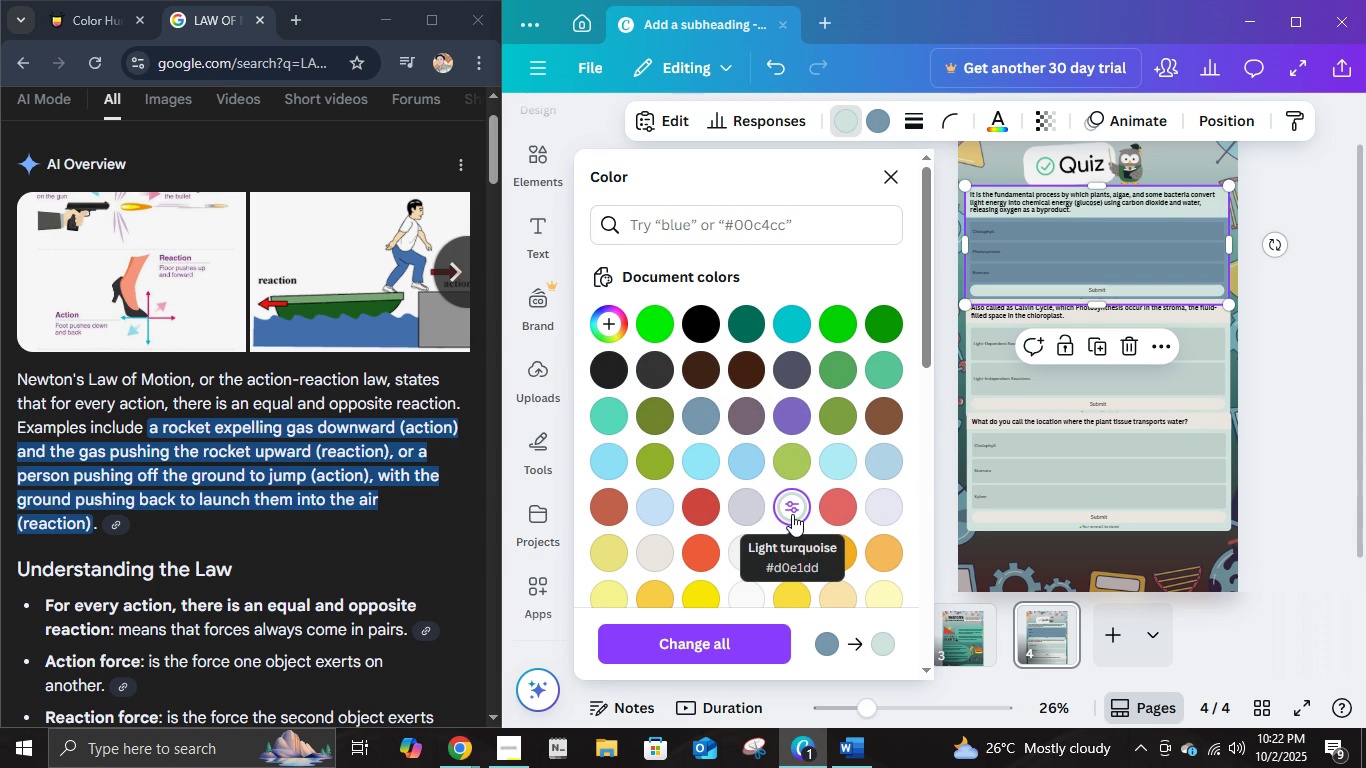 
left_click([888, 123])
 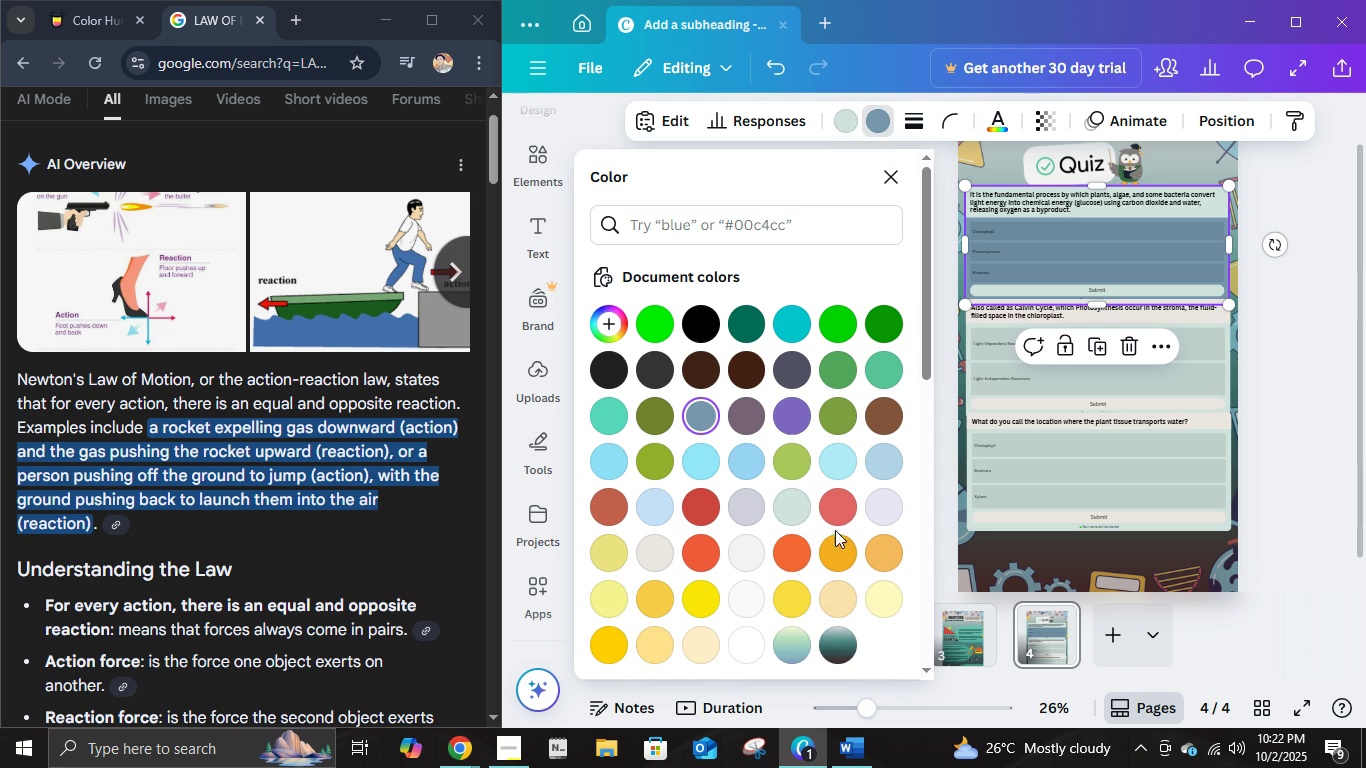 
left_click([887, 513])
 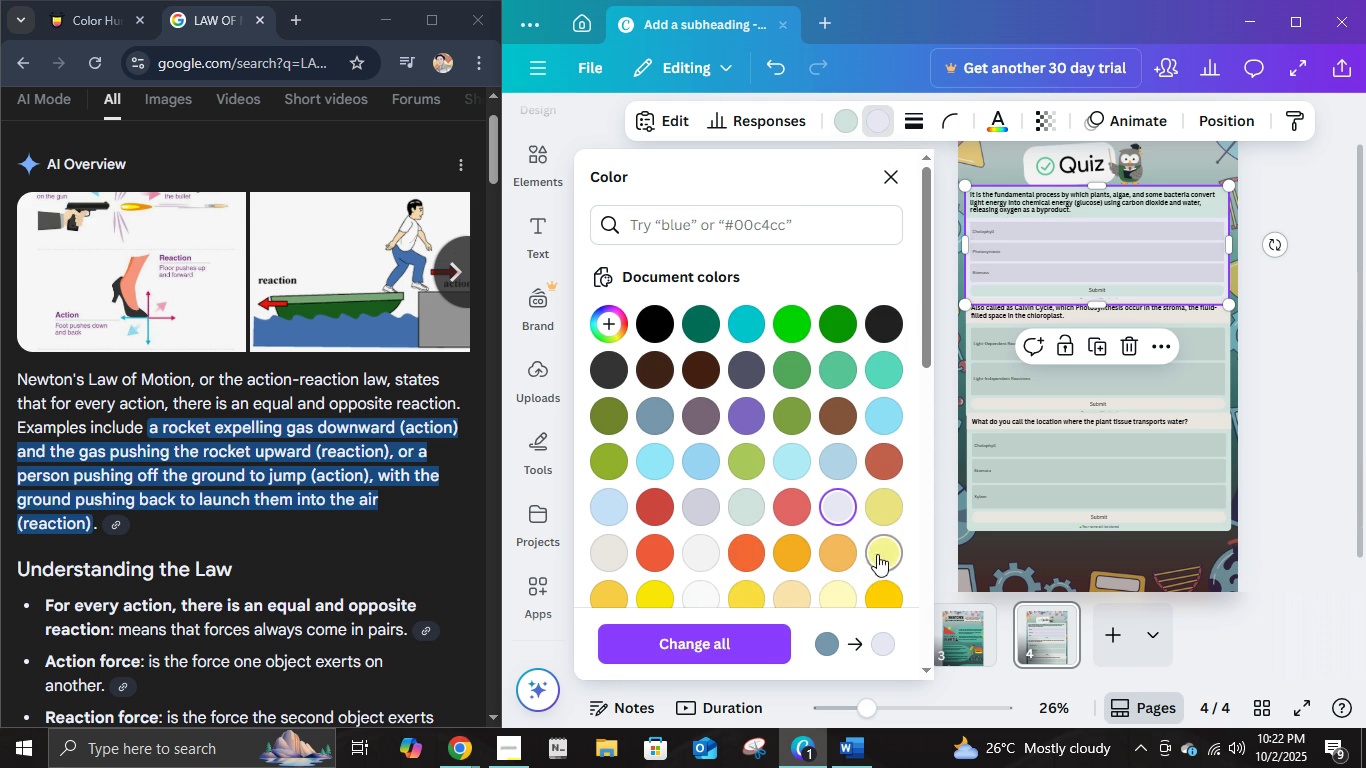 
left_click([704, 559])
 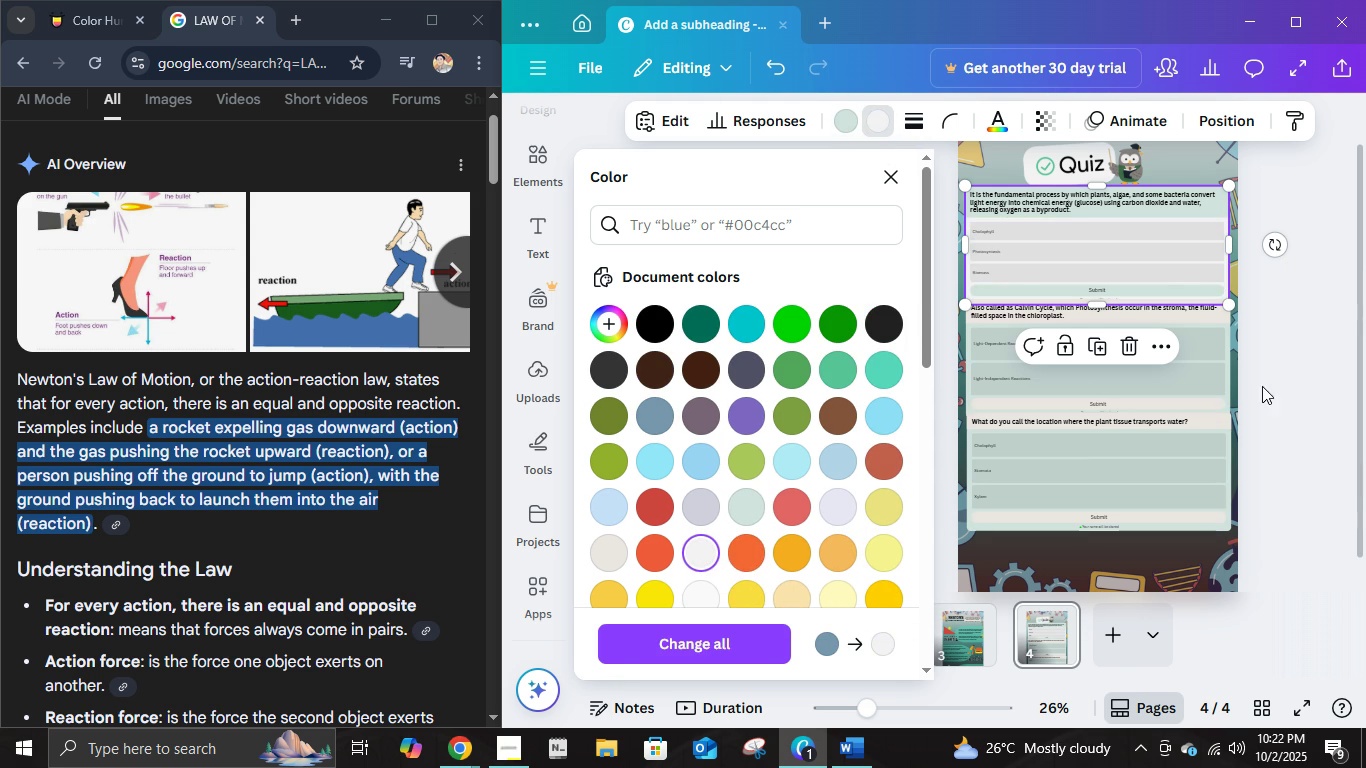 
left_click([1223, 362])
 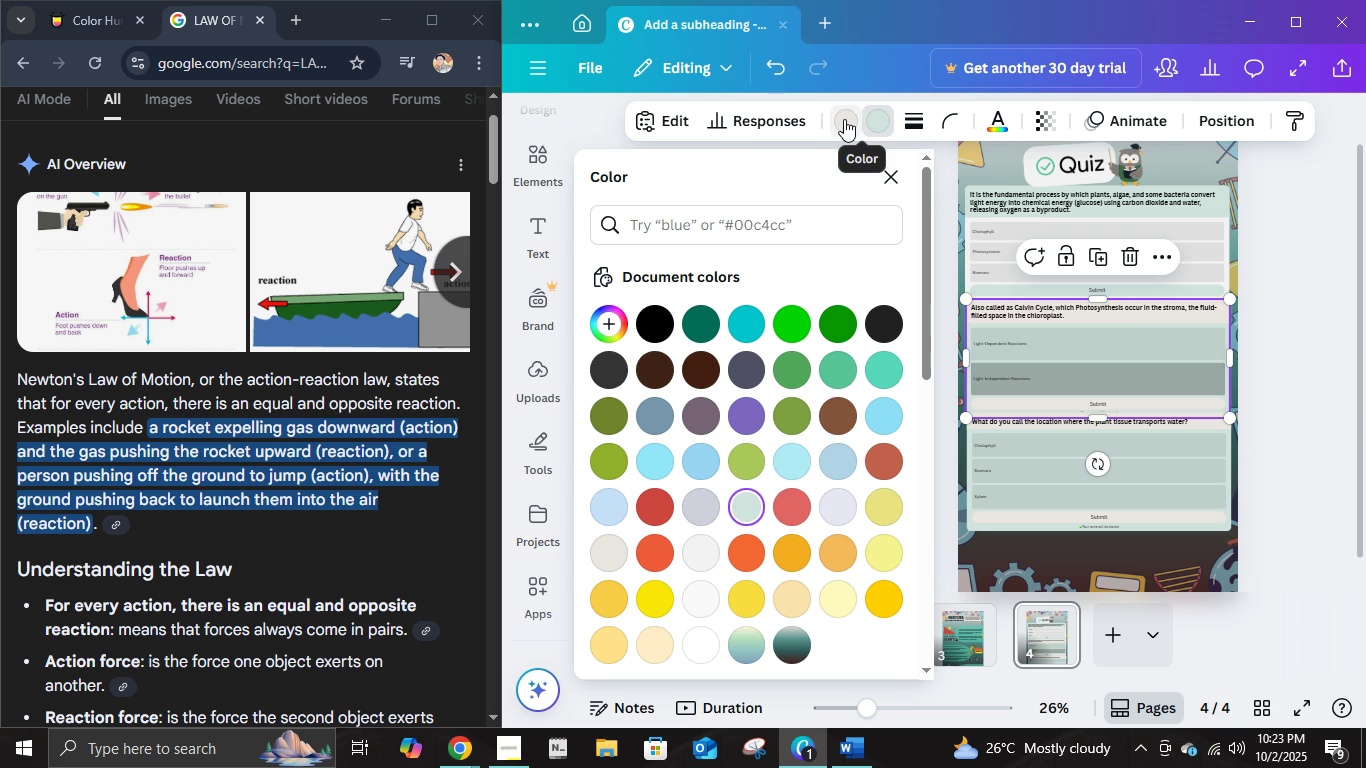 
left_click([844, 119])
 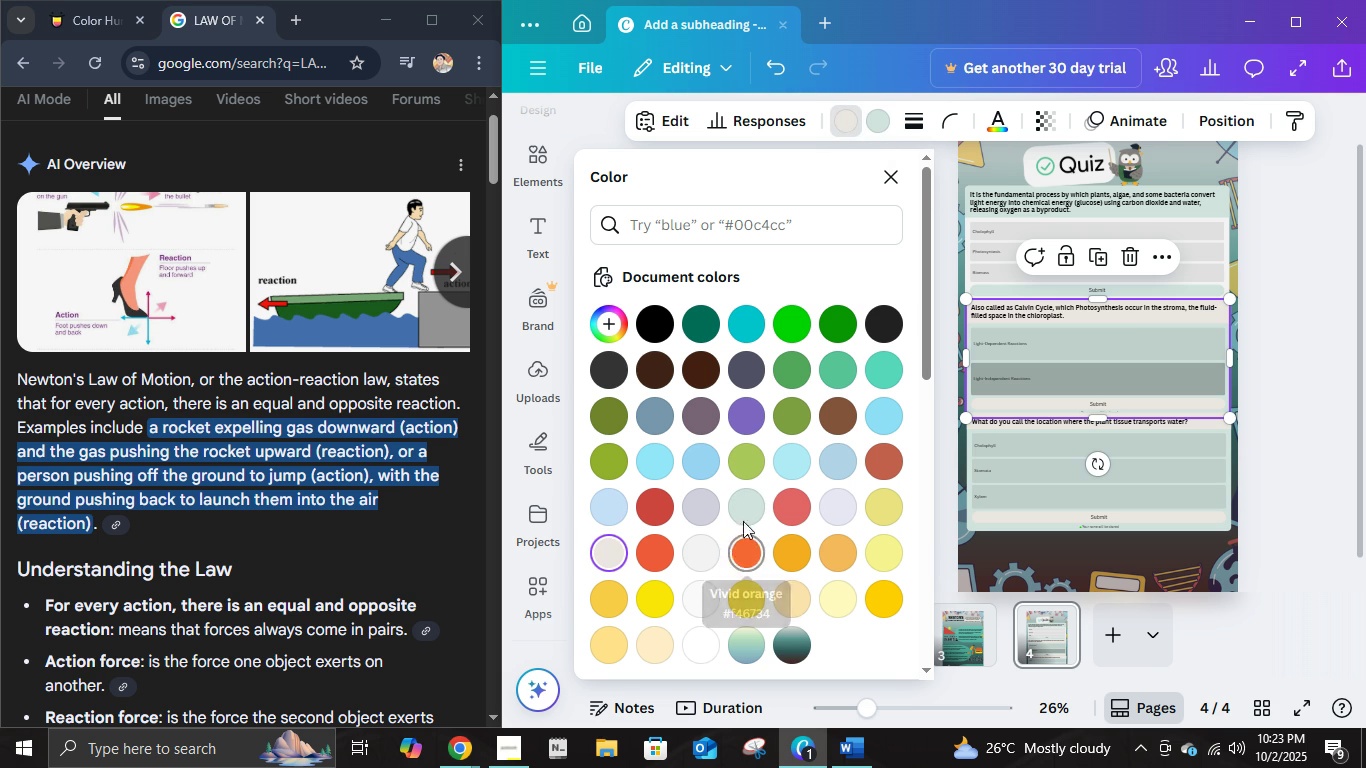 
left_click([755, 503])
 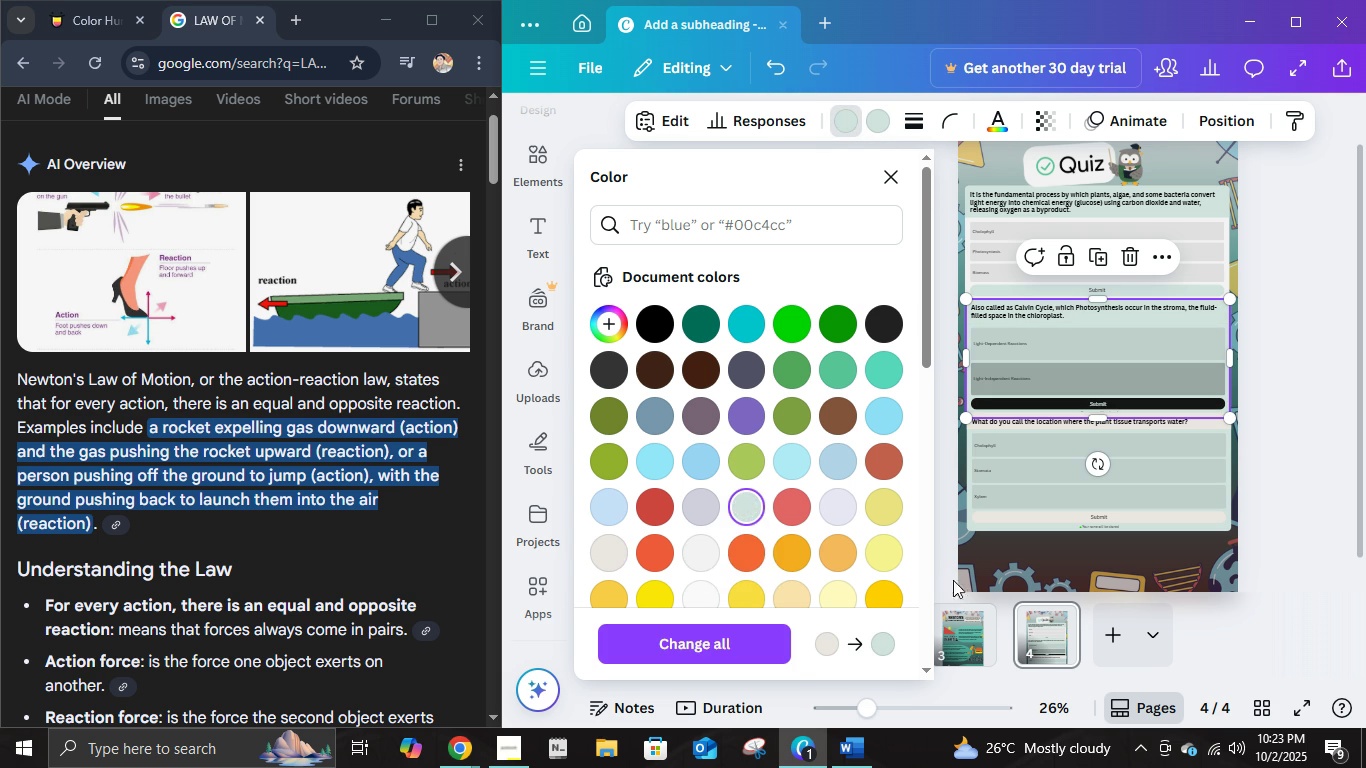 
left_click([1043, 525])
 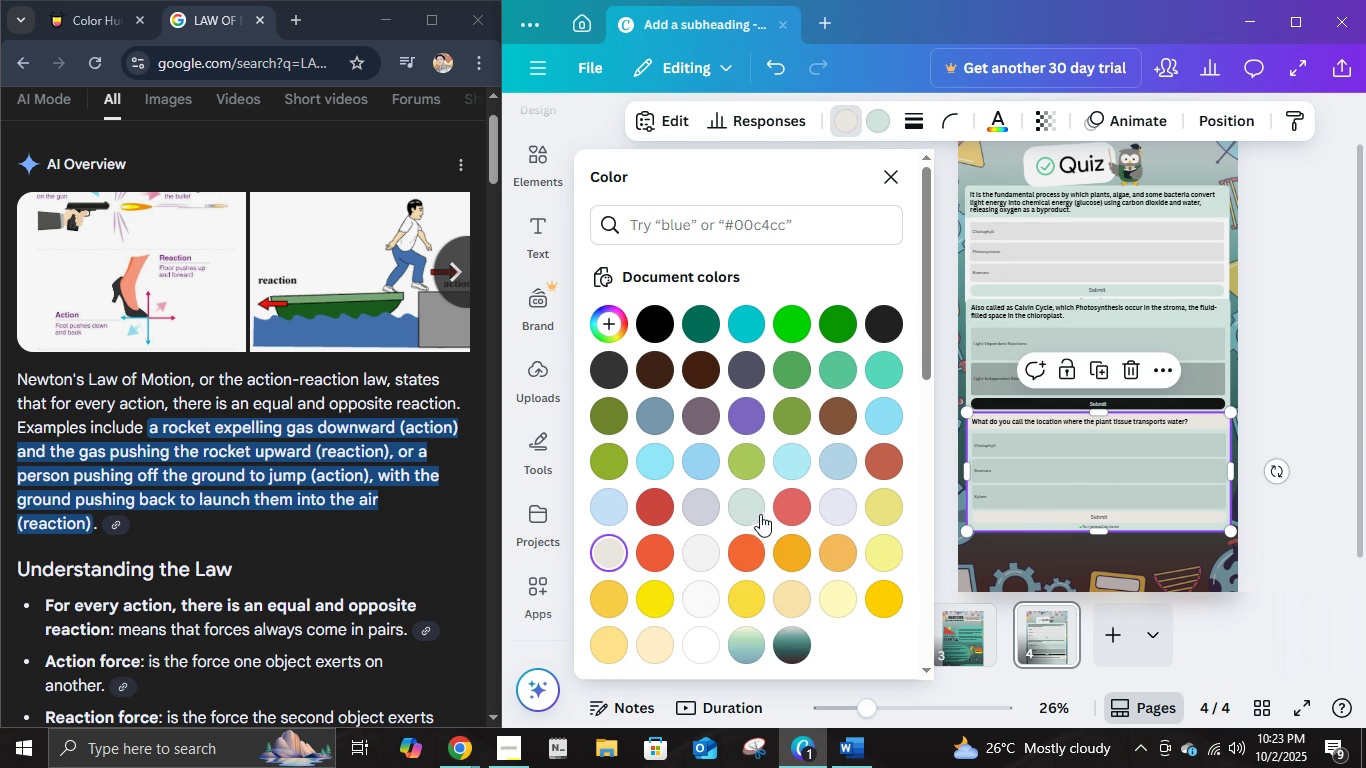 
left_click([757, 514])
 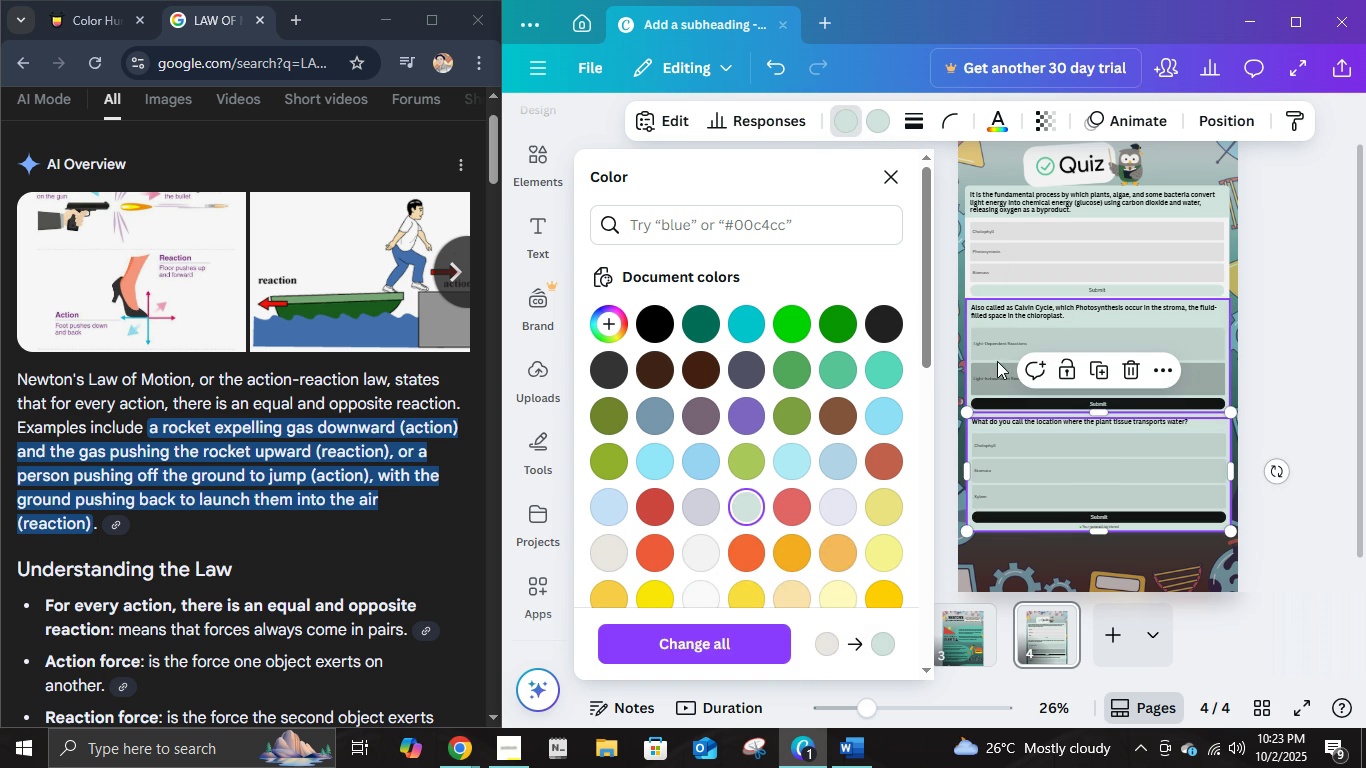 
left_click([1023, 255])
 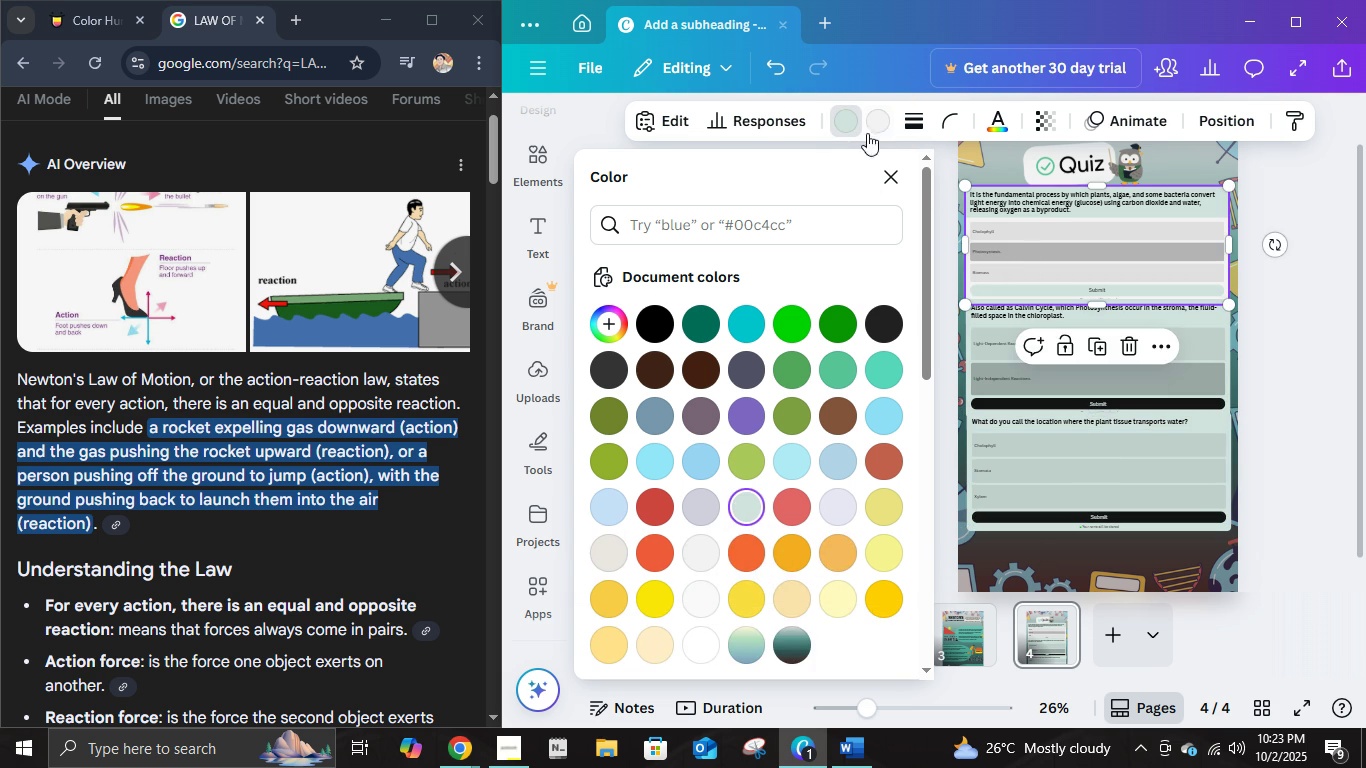 
left_click([876, 123])
 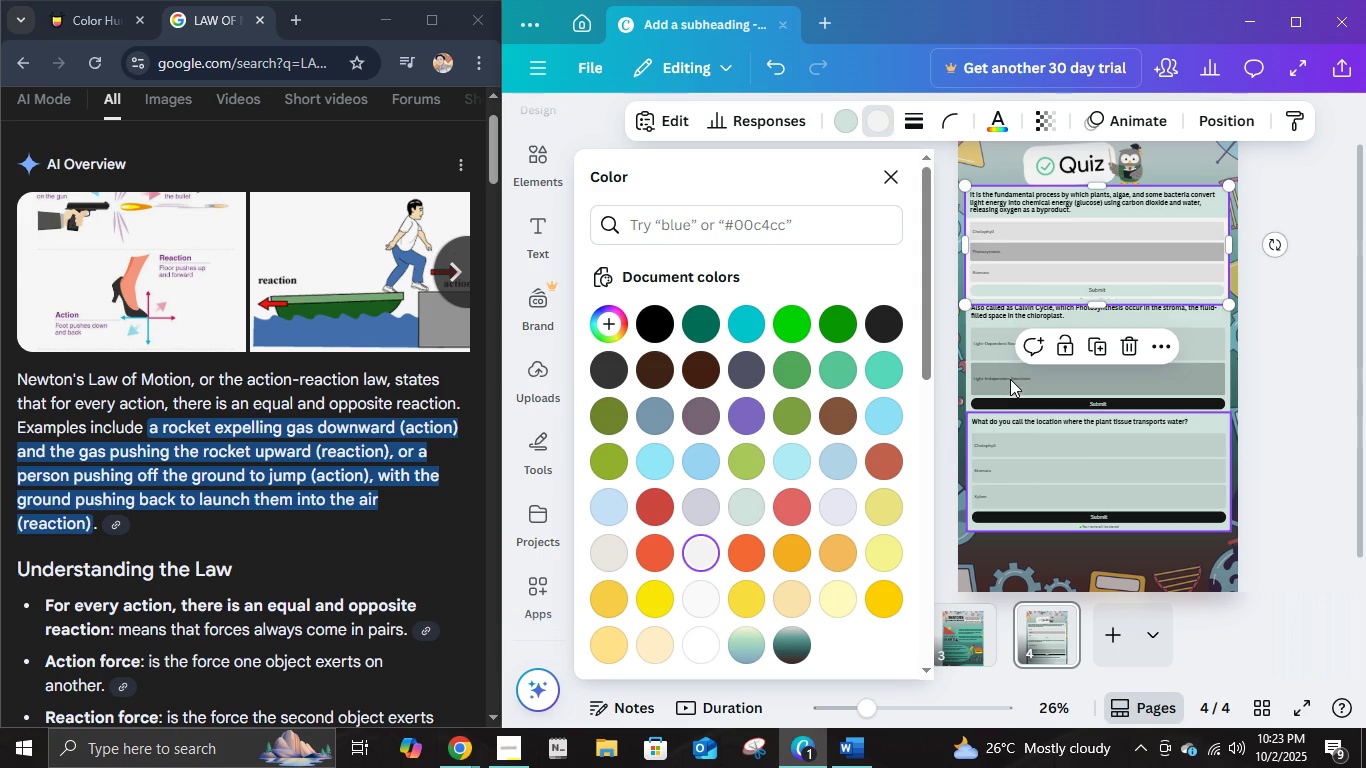 
left_click([1010, 379])
 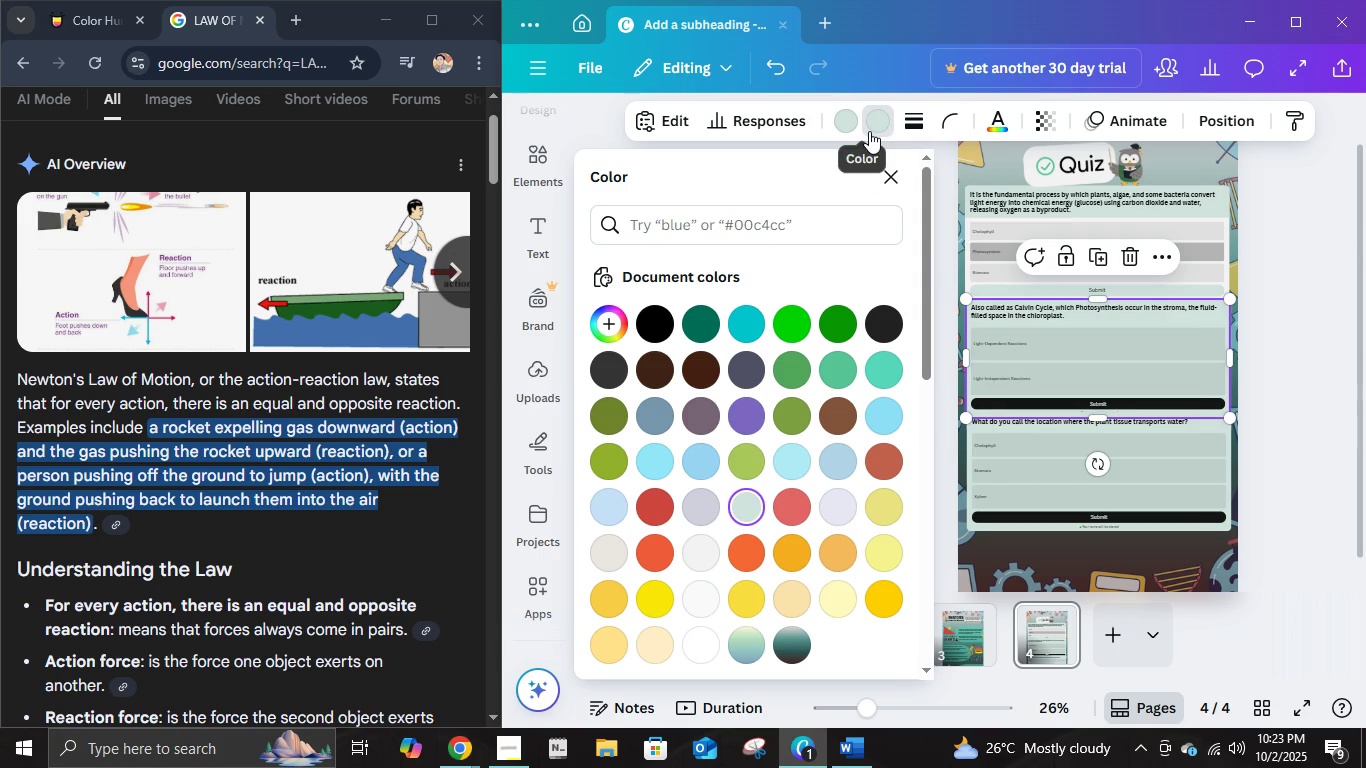 
left_click([869, 132])
 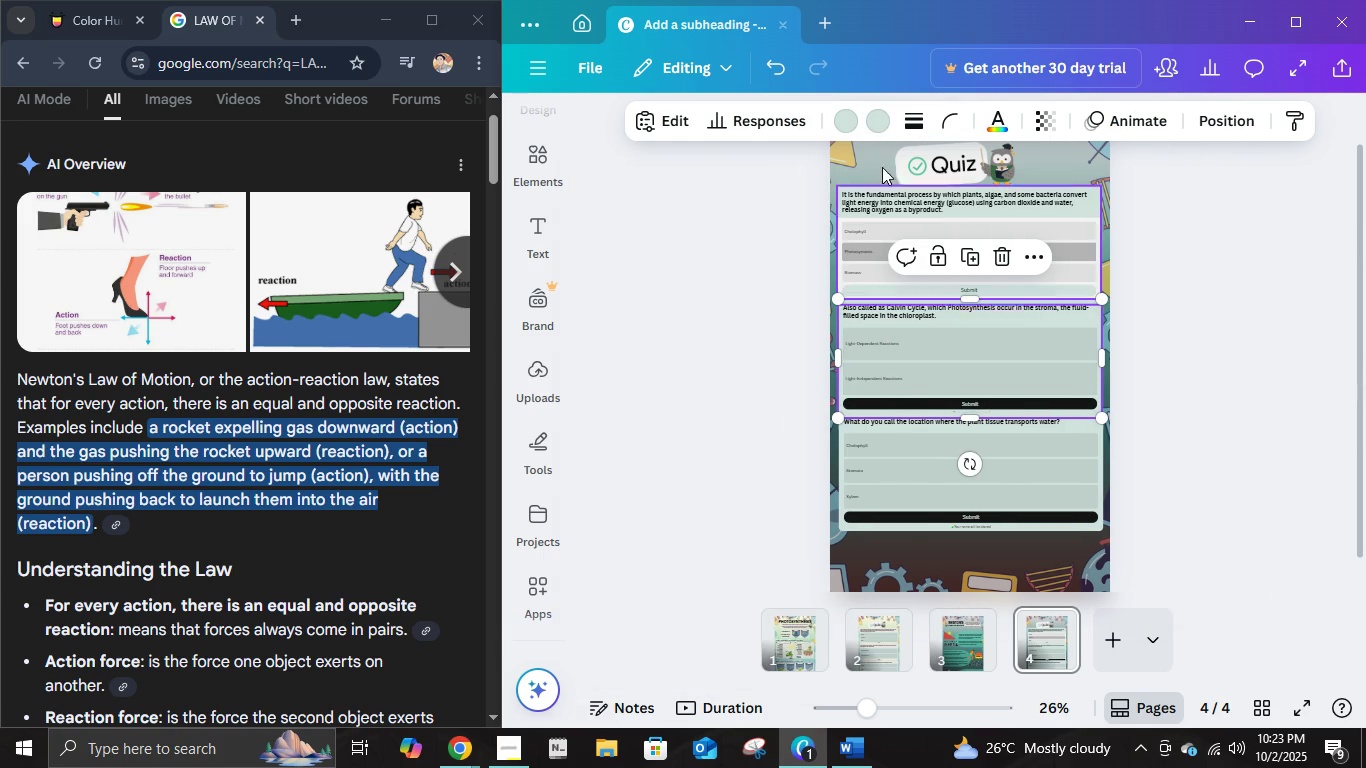 
left_click([874, 128])
 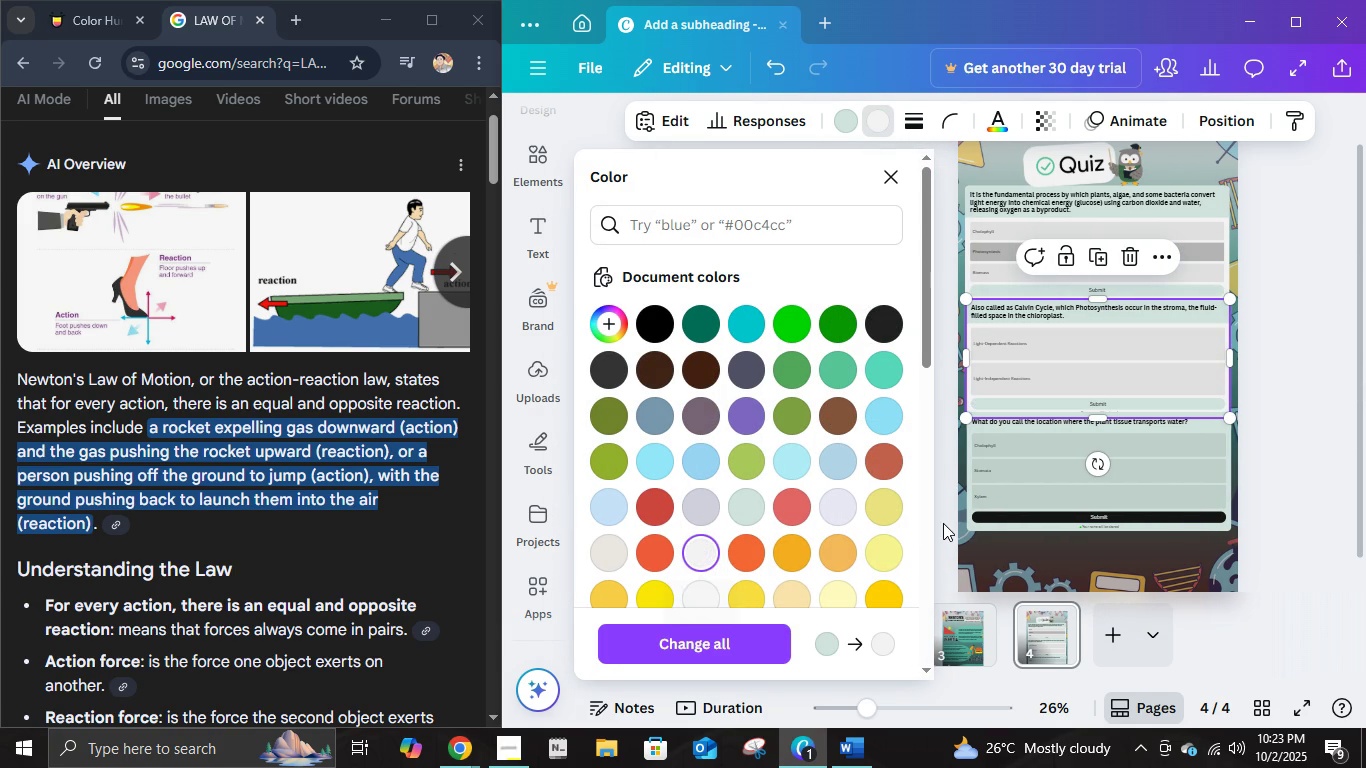 
left_click([992, 494])
 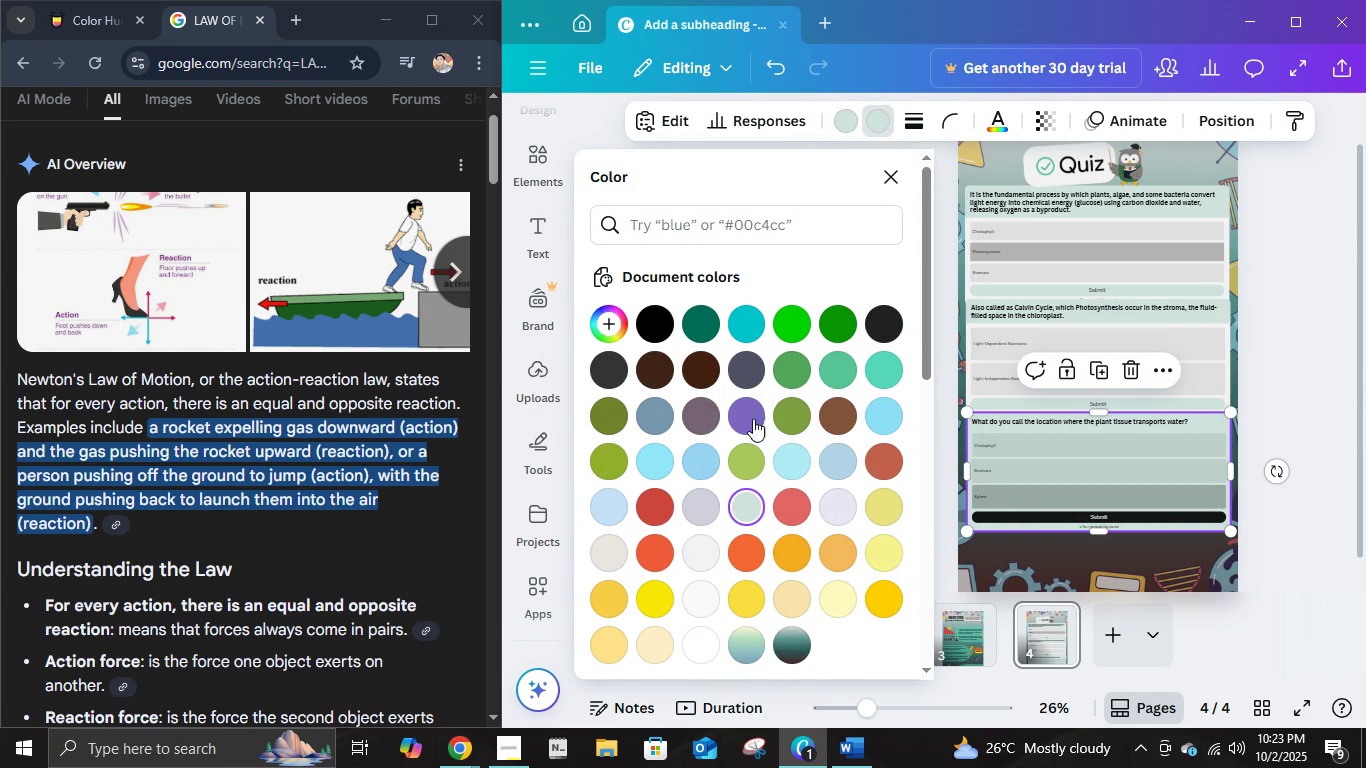 
left_click([706, 556])
 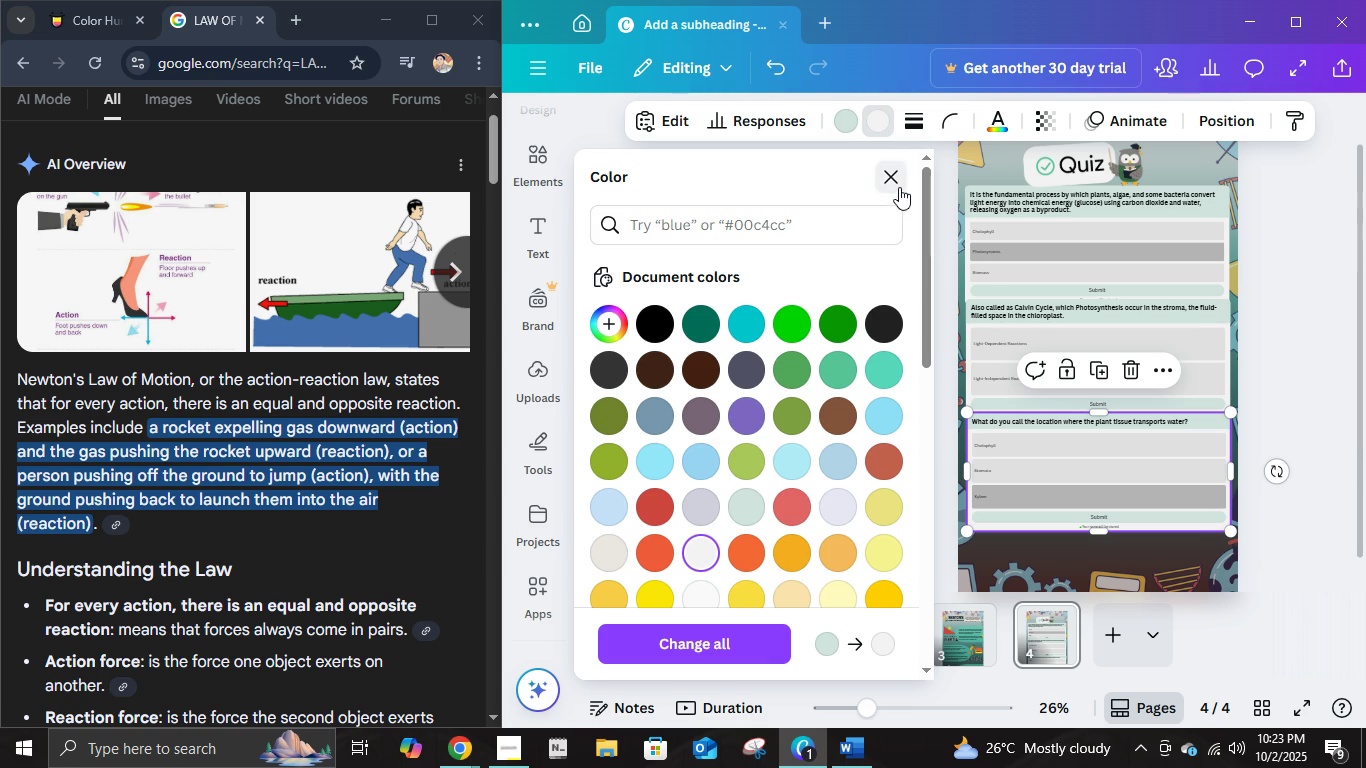 
left_click([899, 187])
 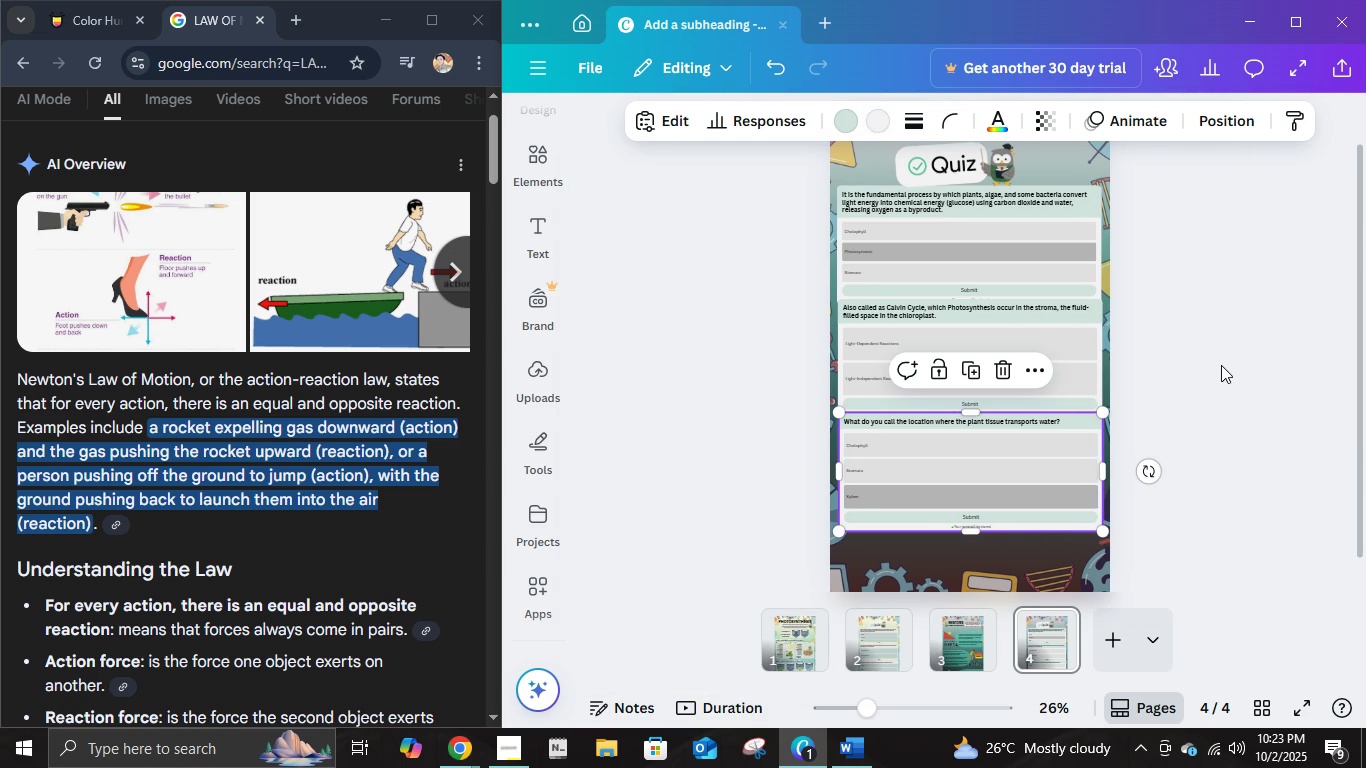 
left_click([1221, 365])
 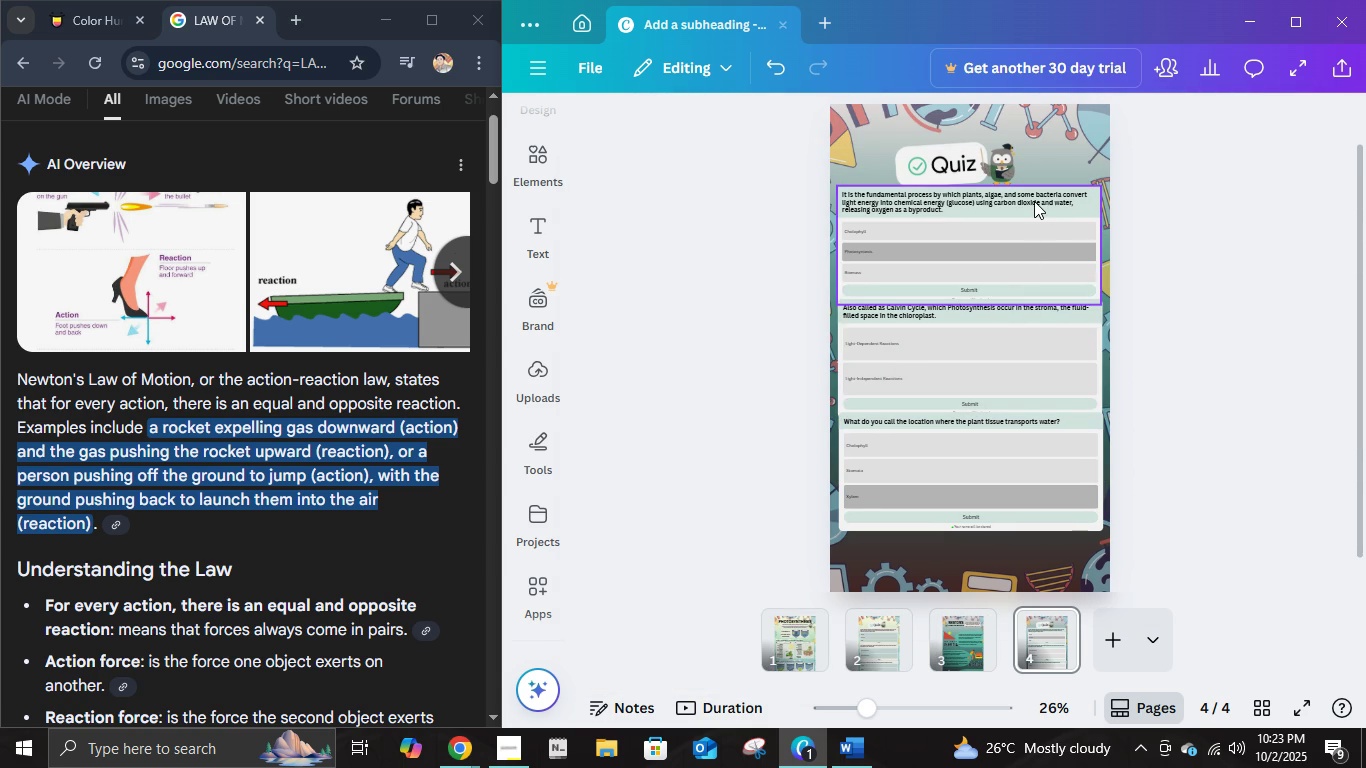 
double_click([1034, 201])
 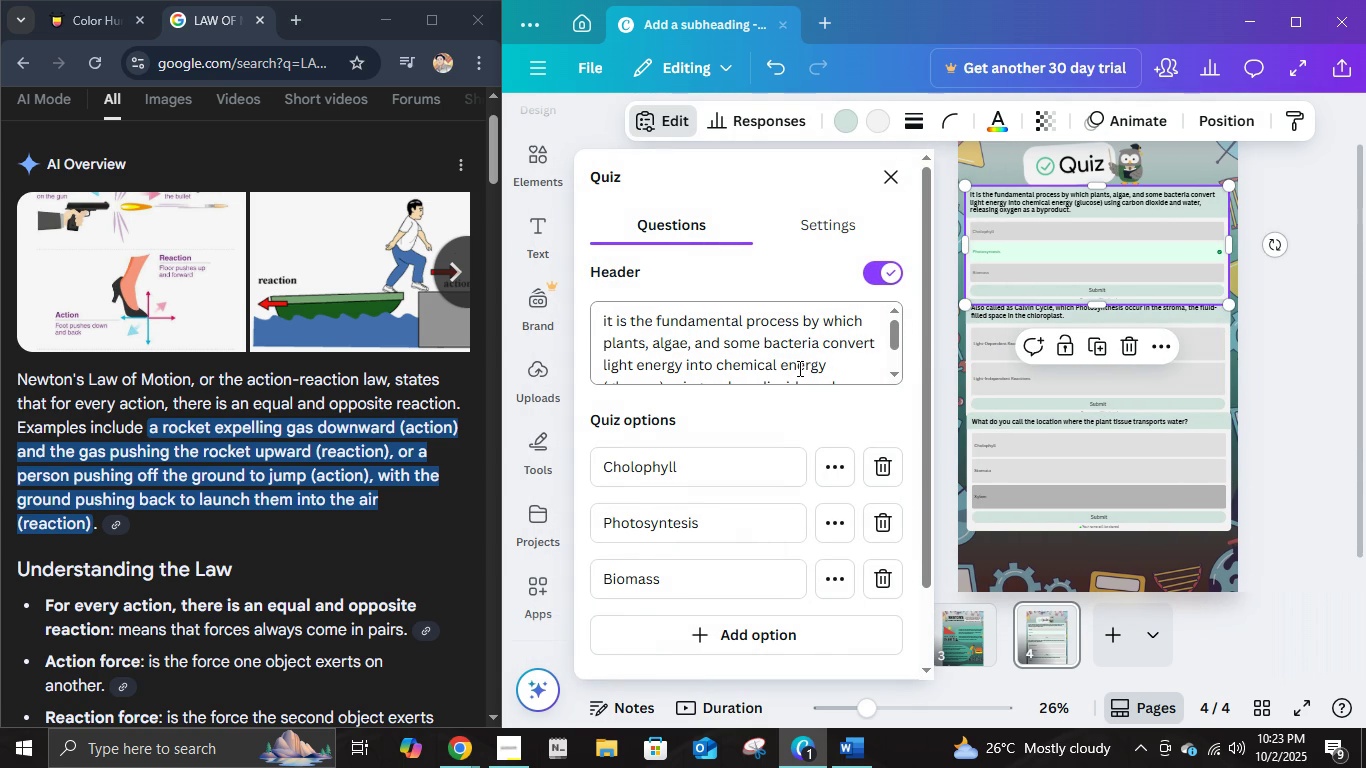 
left_click([798, 368])
 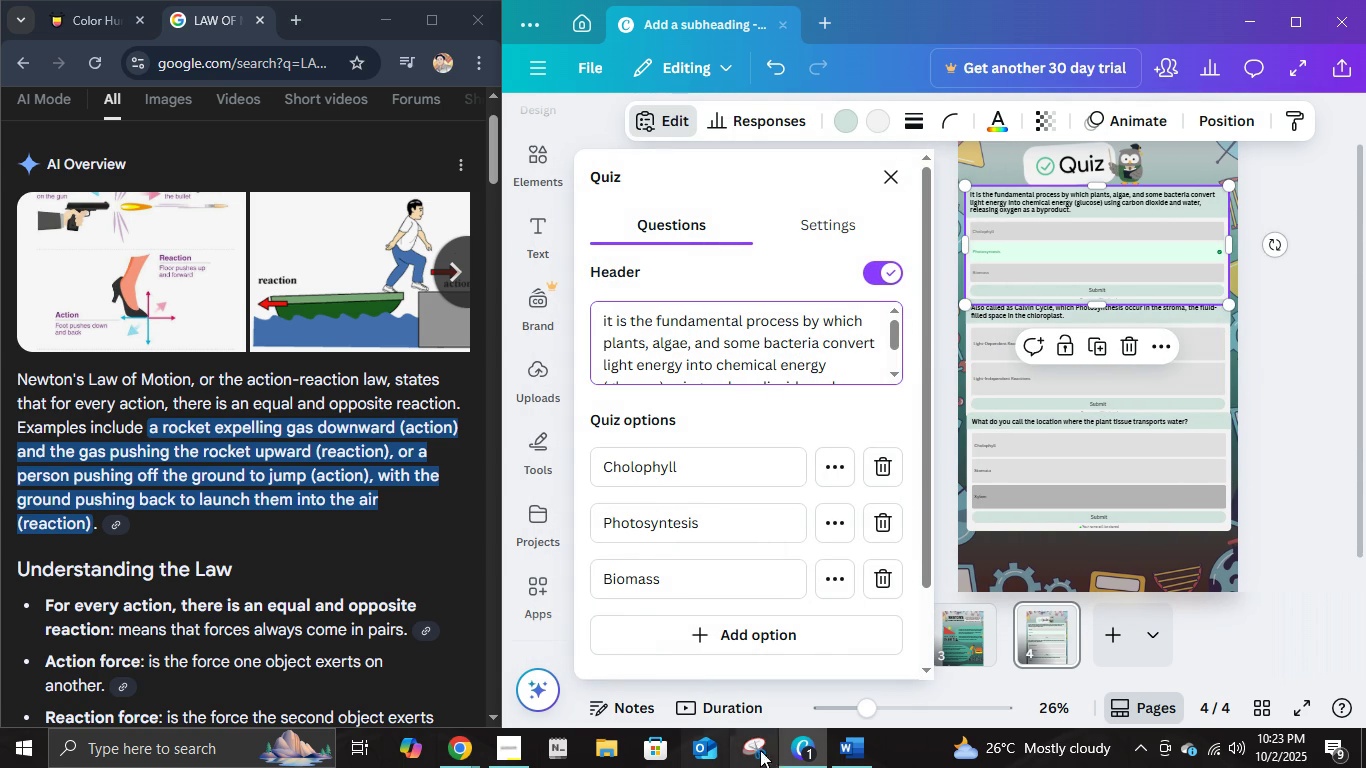 
left_click([835, 747])
 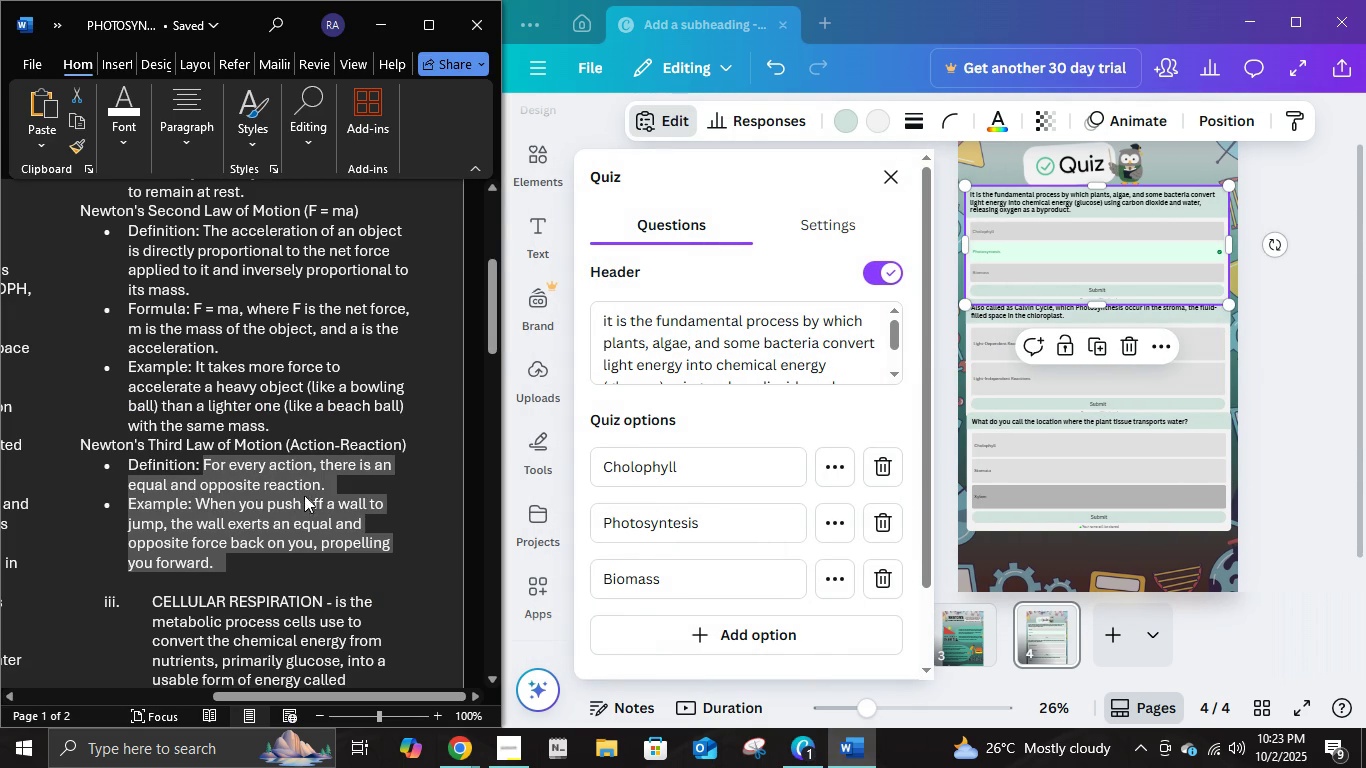 
scroll: coordinate [326, 466], scroll_direction: up, amount: 7.0
 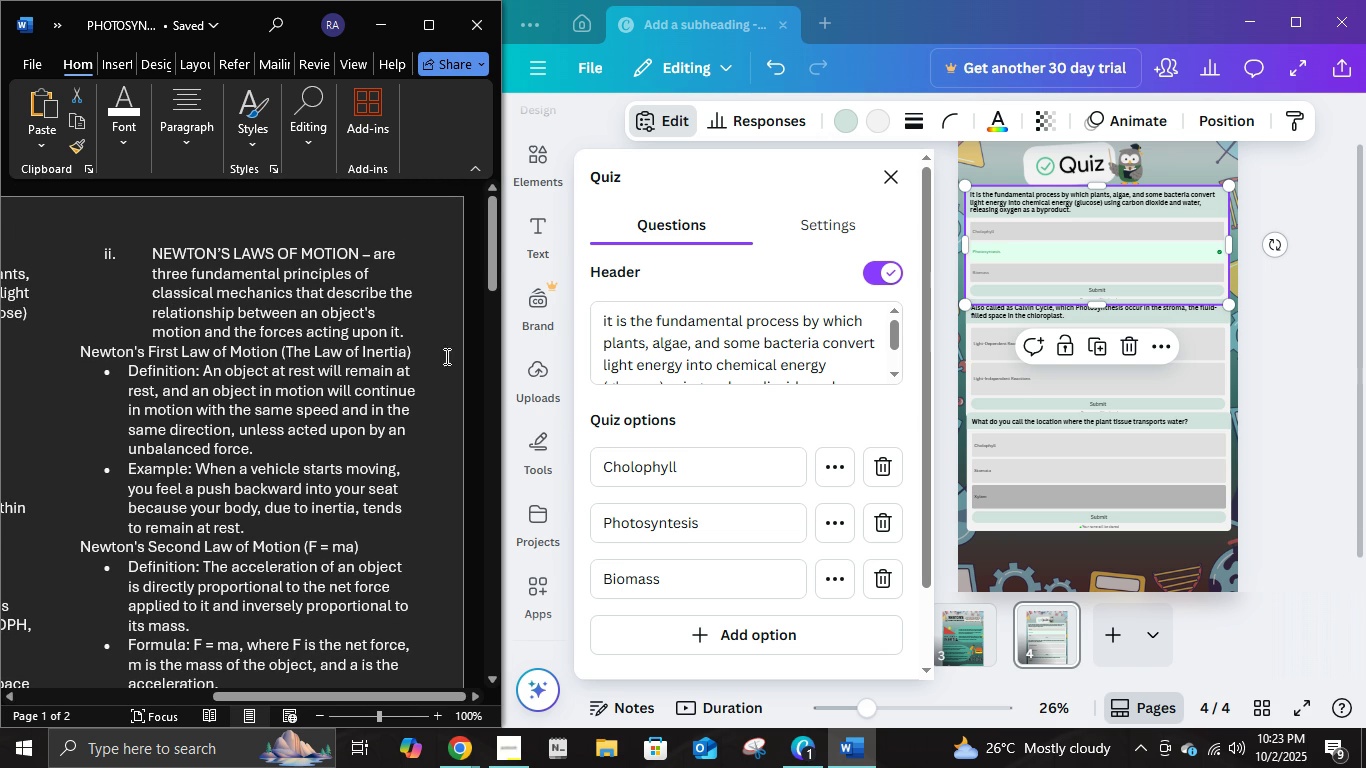 
left_click([371, 299])